 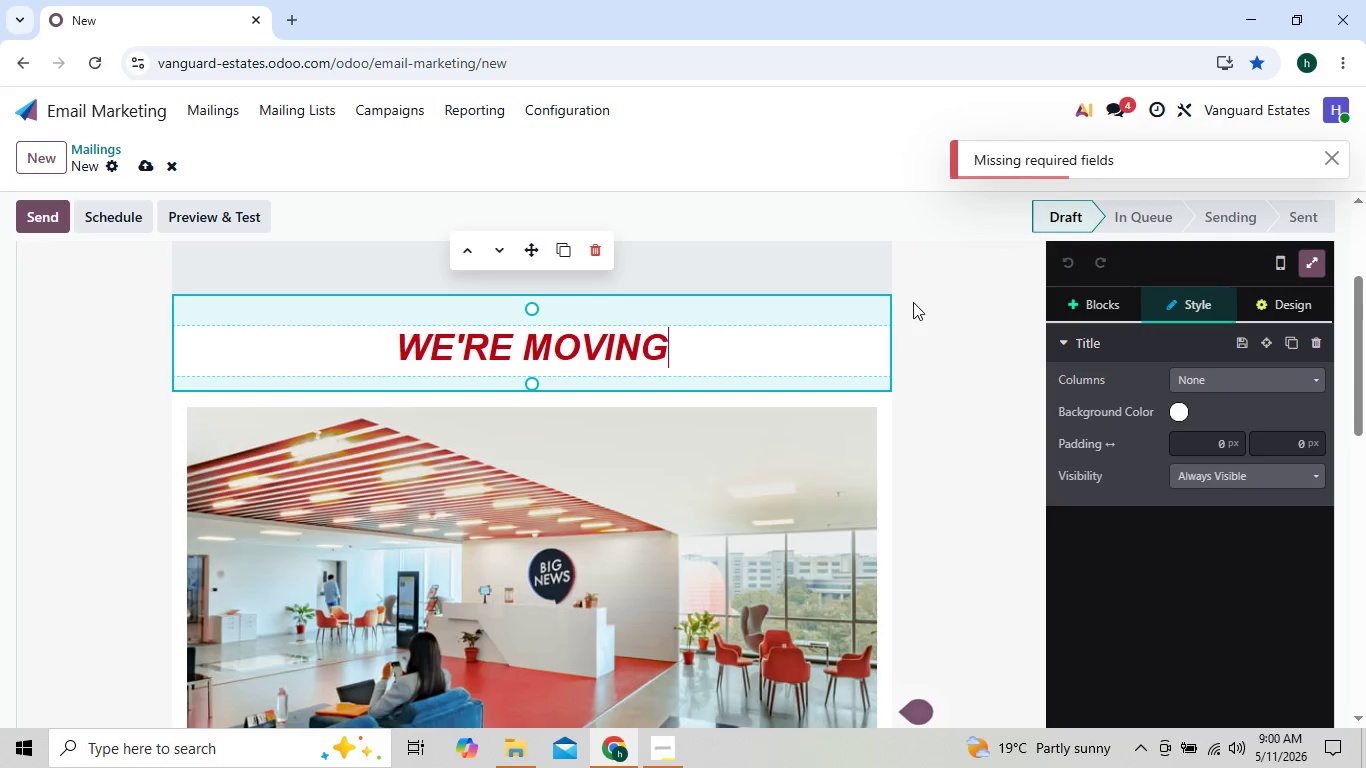 
left_click([1311, 339])
 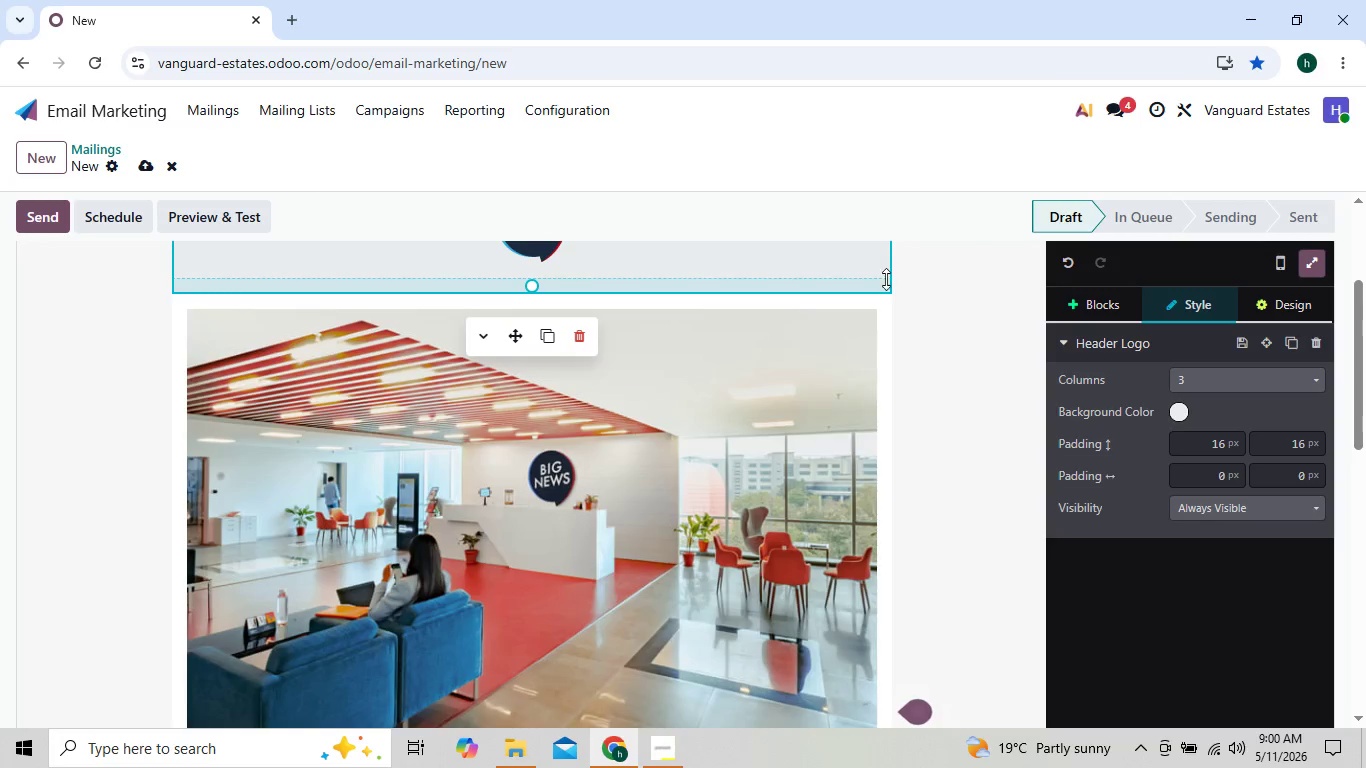 
left_click([884, 286])
 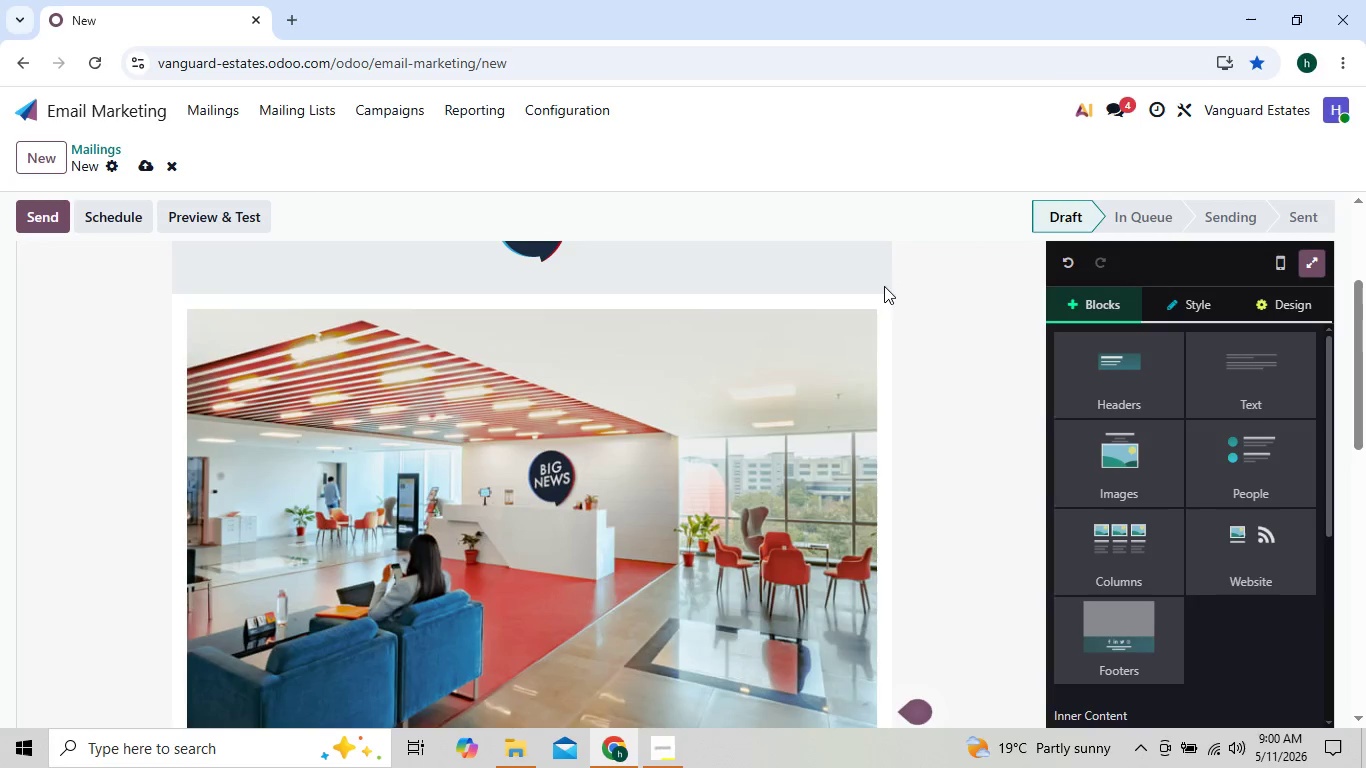 
left_click([875, 277])
 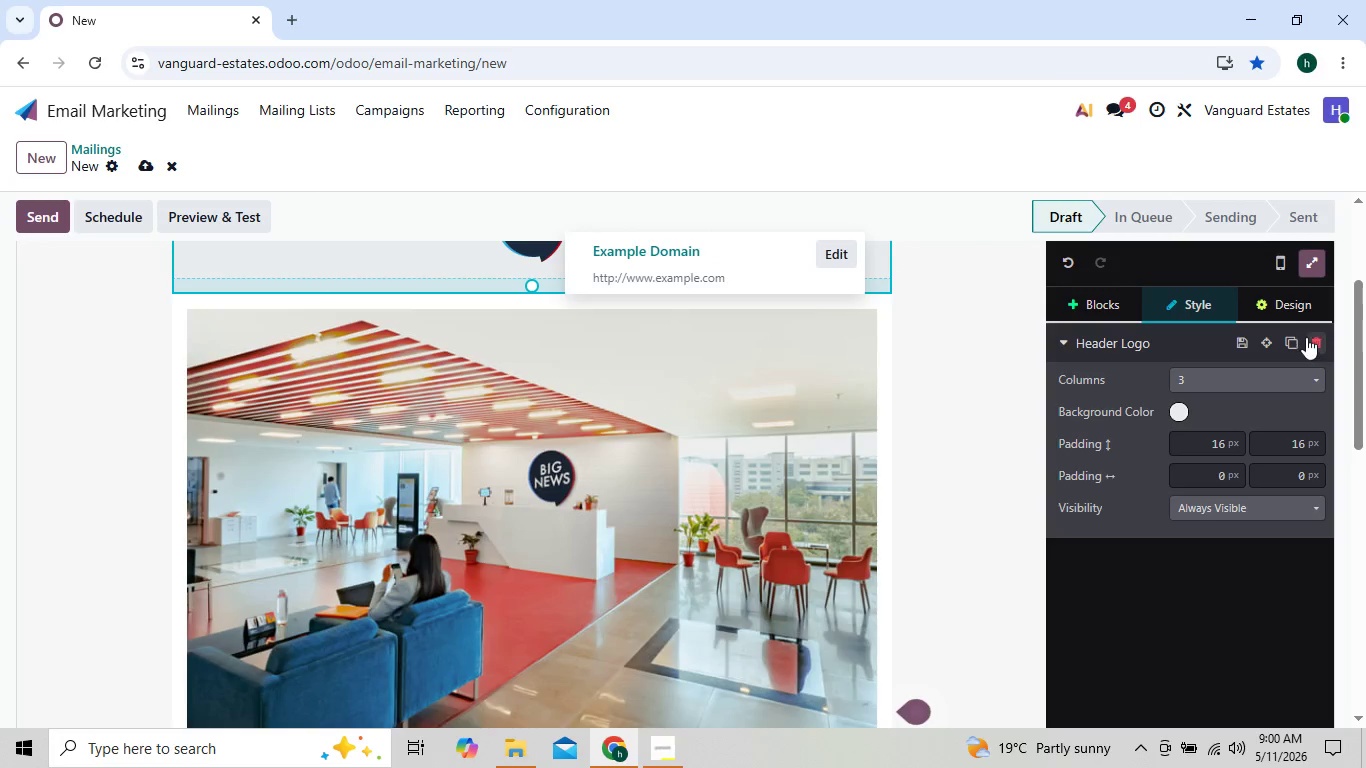 
left_click([1318, 335])
 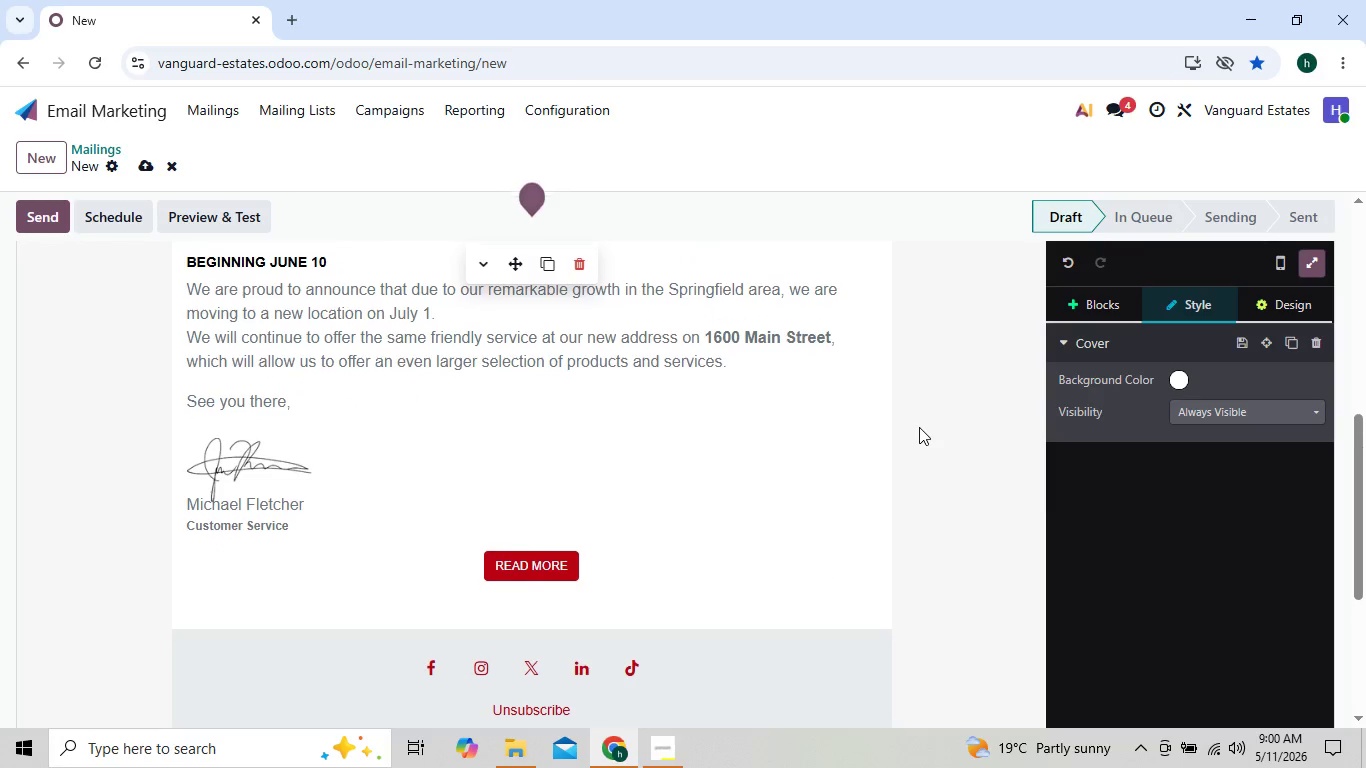 
wait(5.03)
 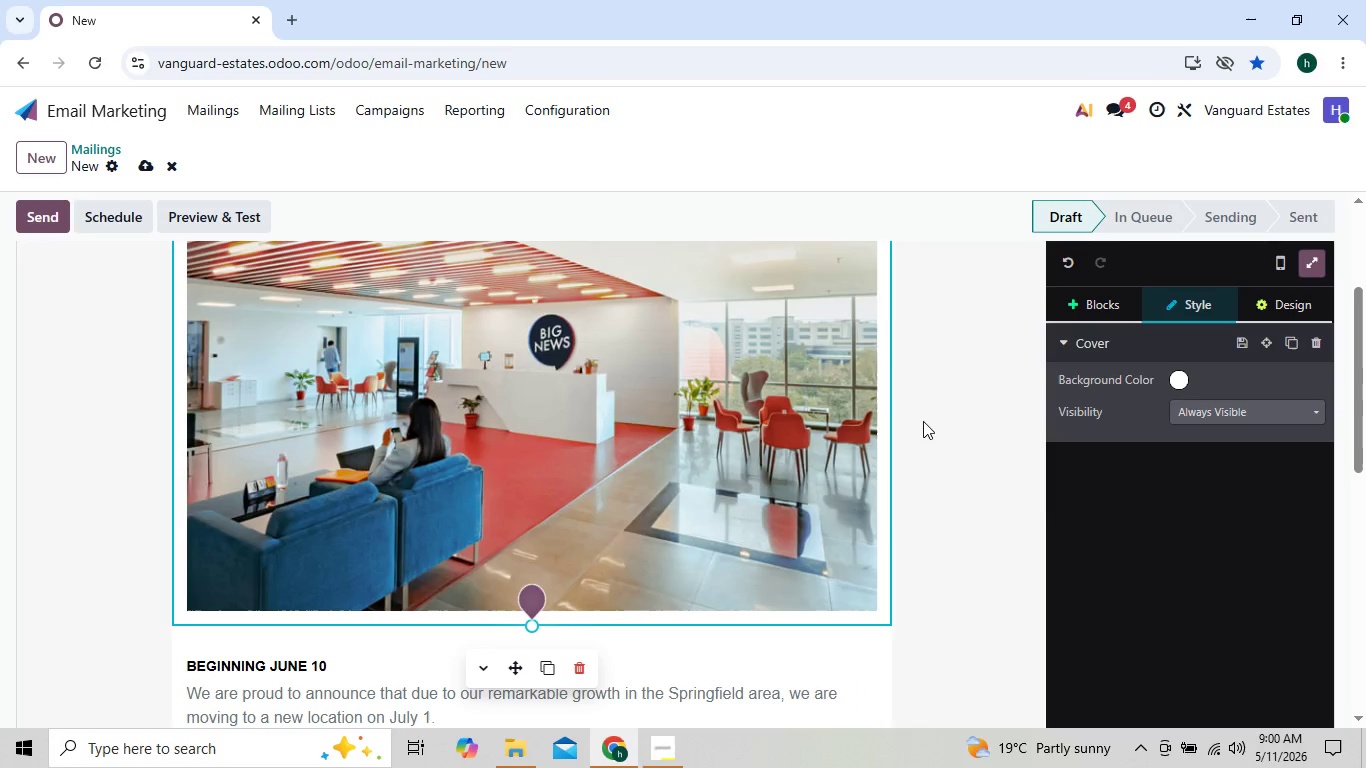 
left_click([354, 627])
 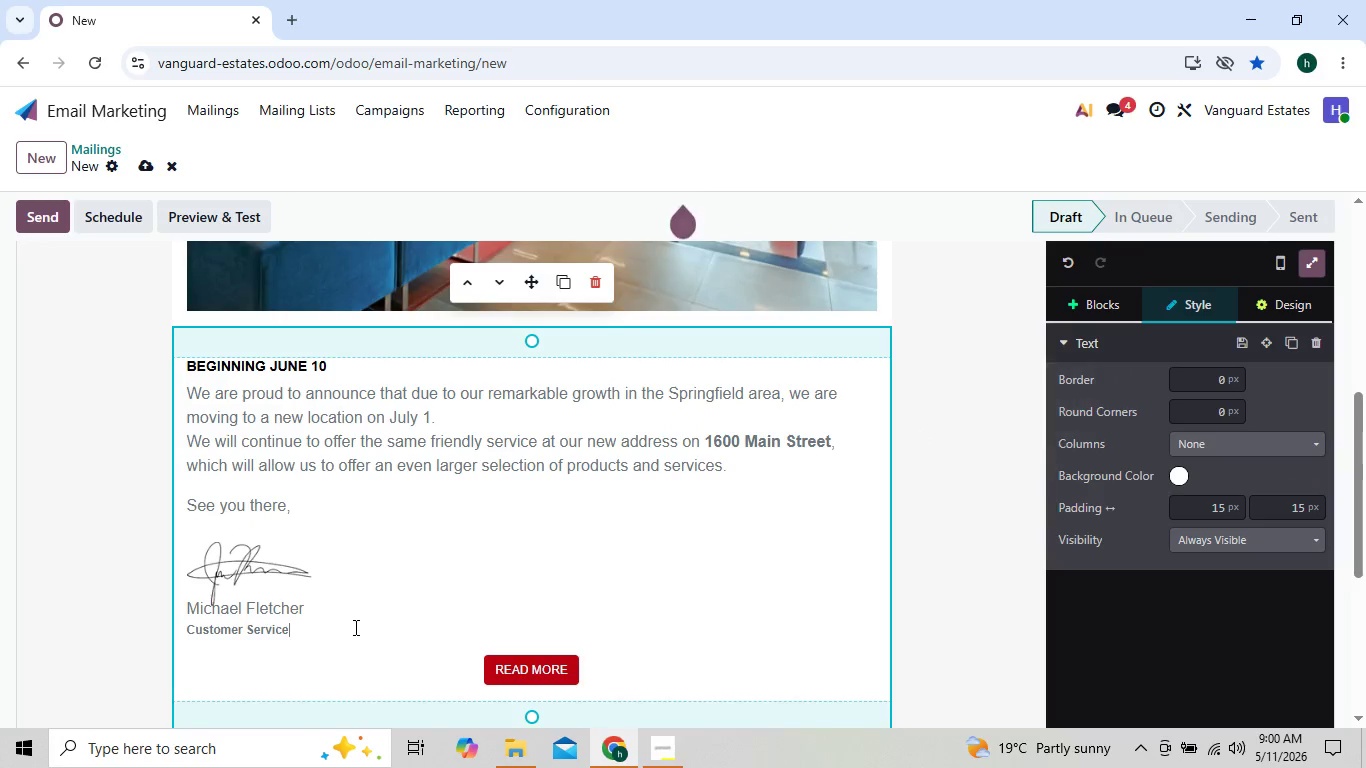 
hold_key(key=Backspace, duration=0.7)
 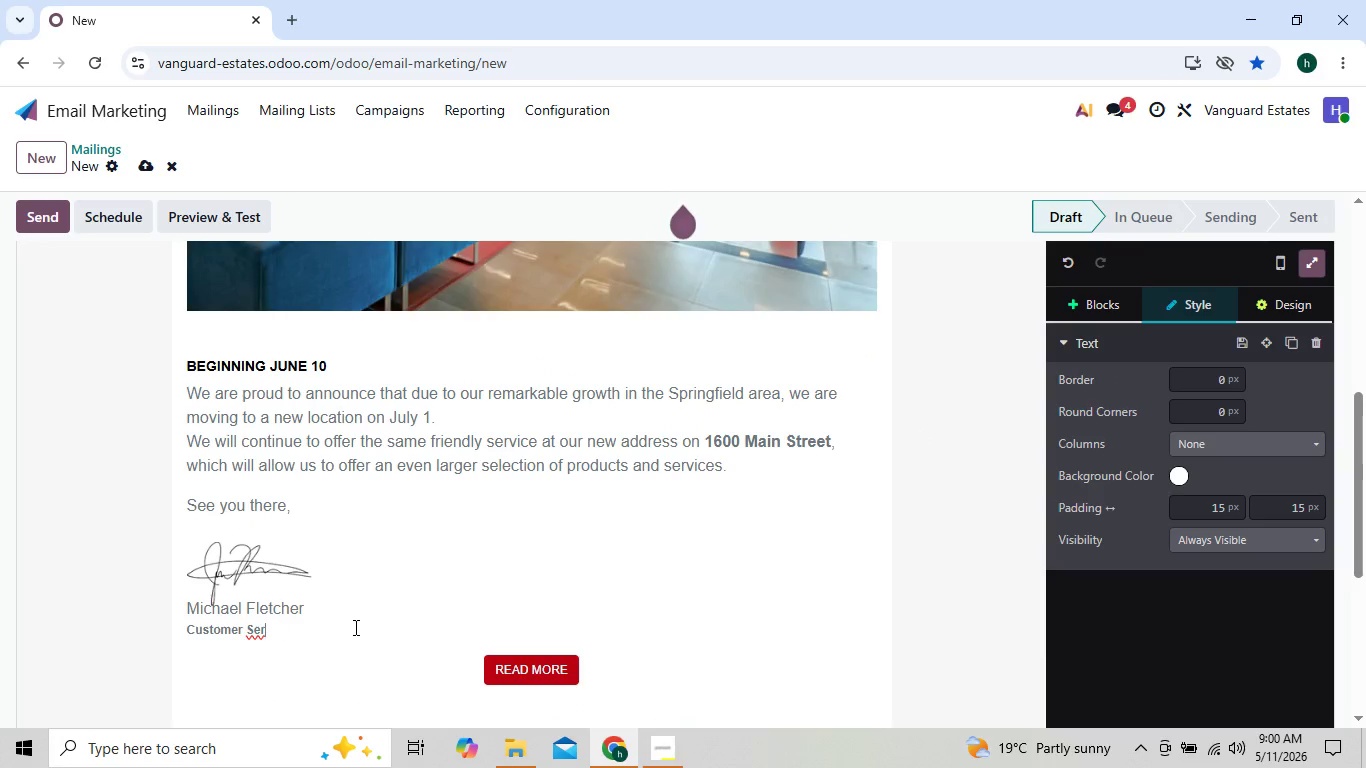 
key(Backspace)
 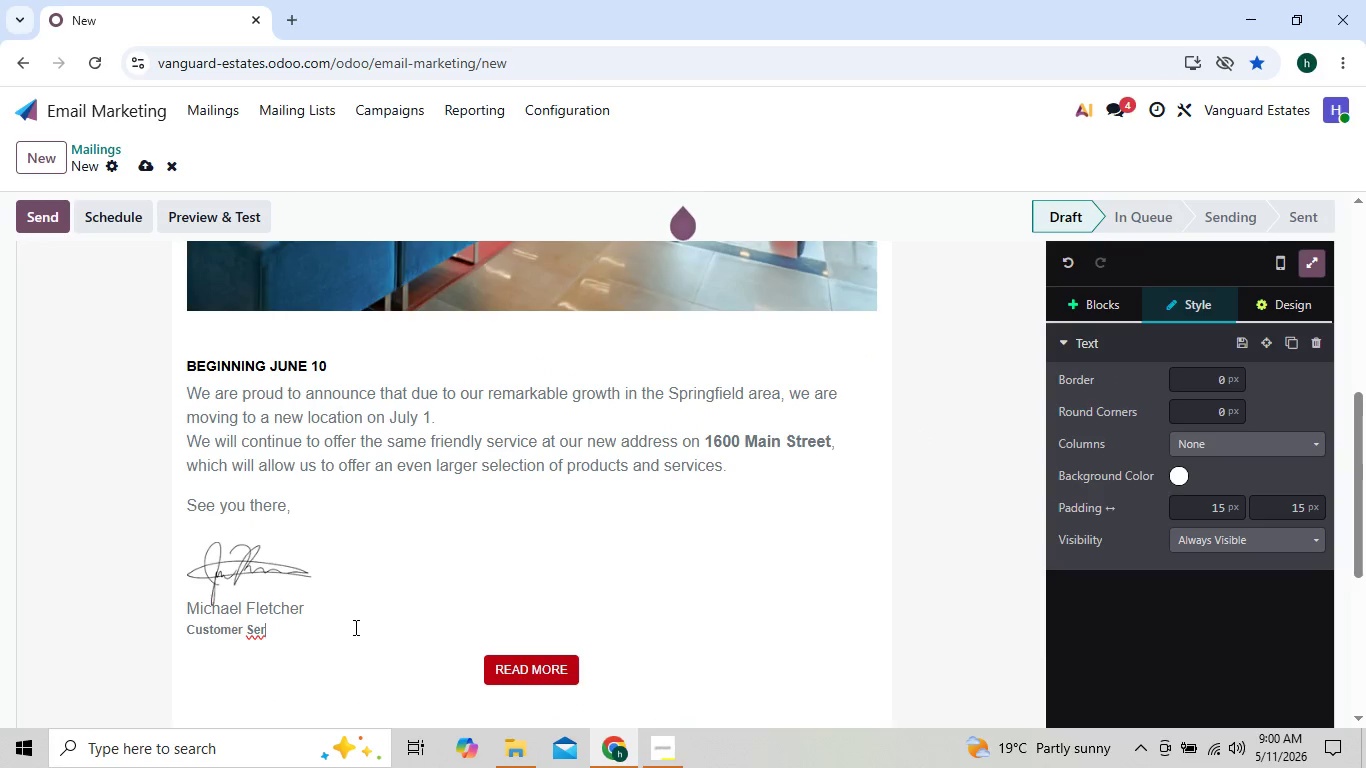 
key(Backspace)
 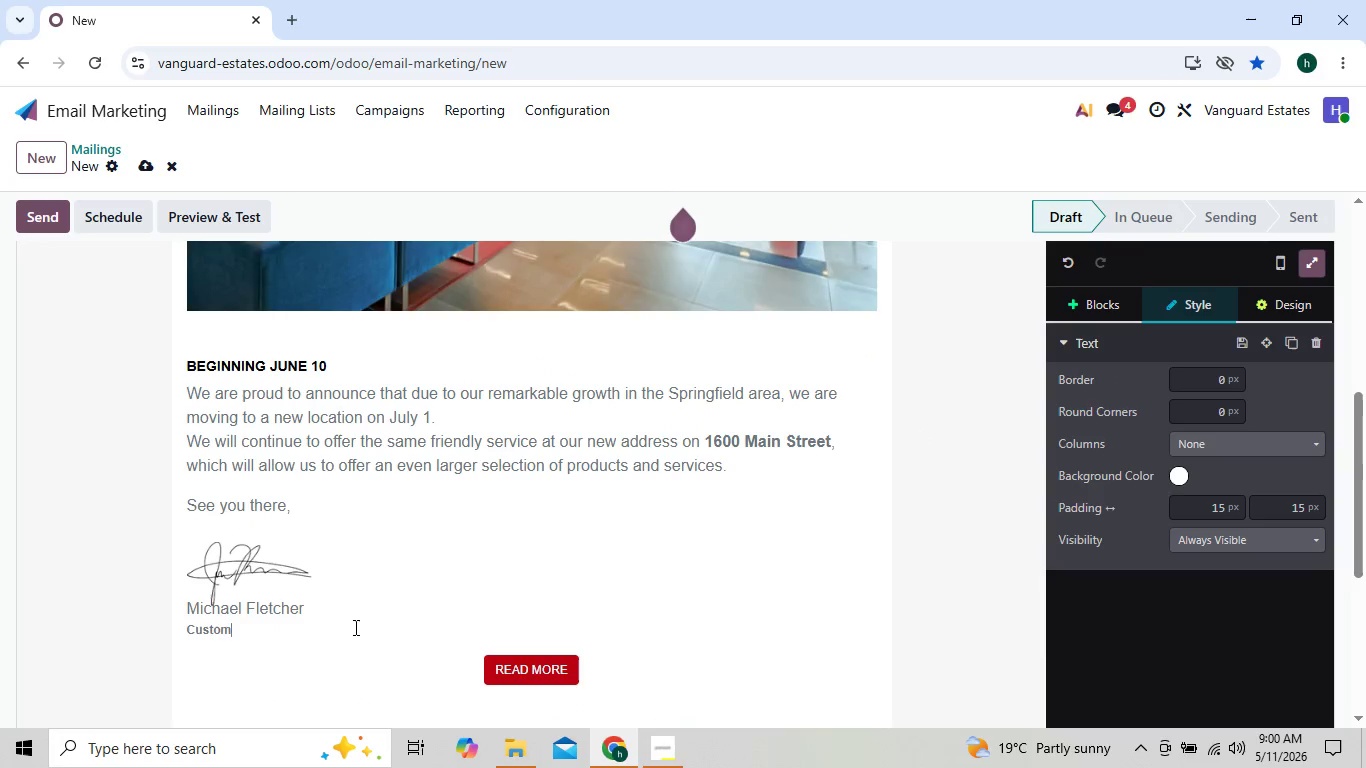 
key(Backspace)
 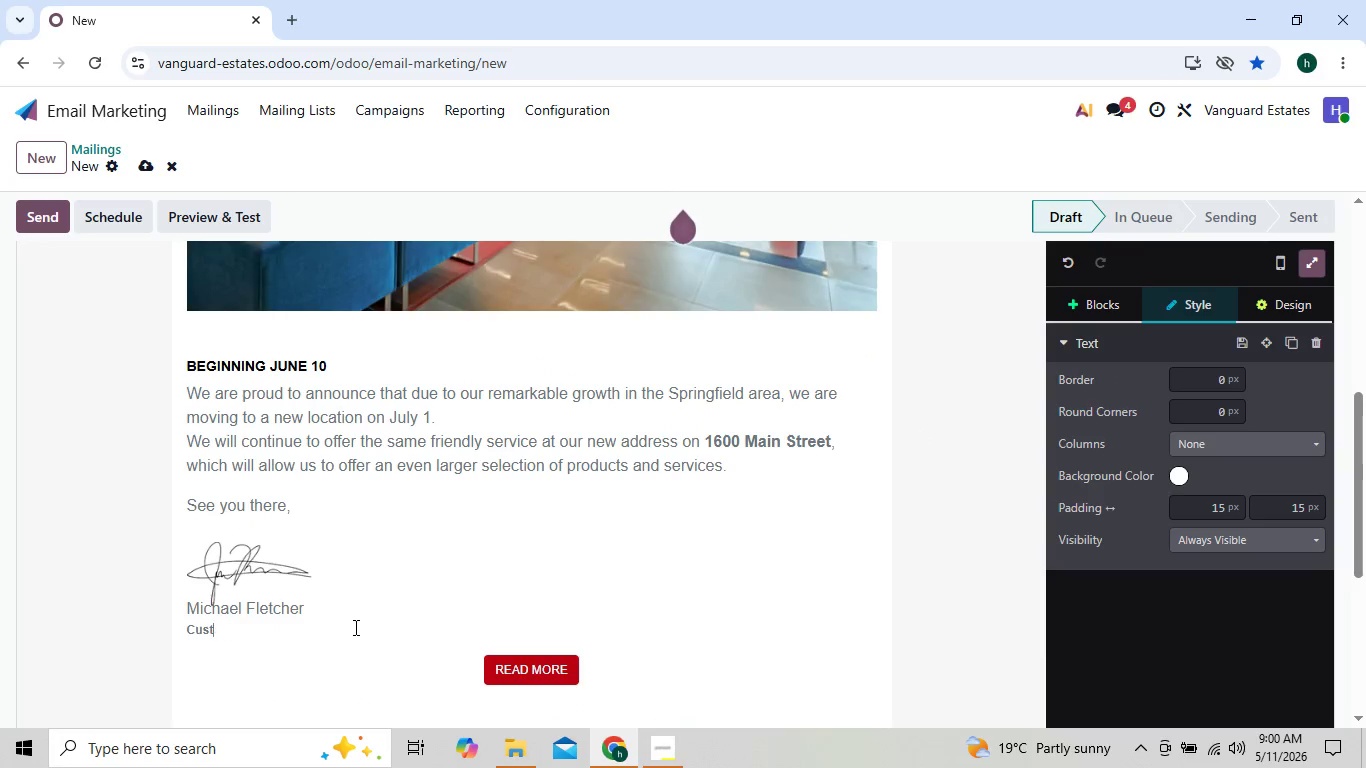 
key(Backspace)
 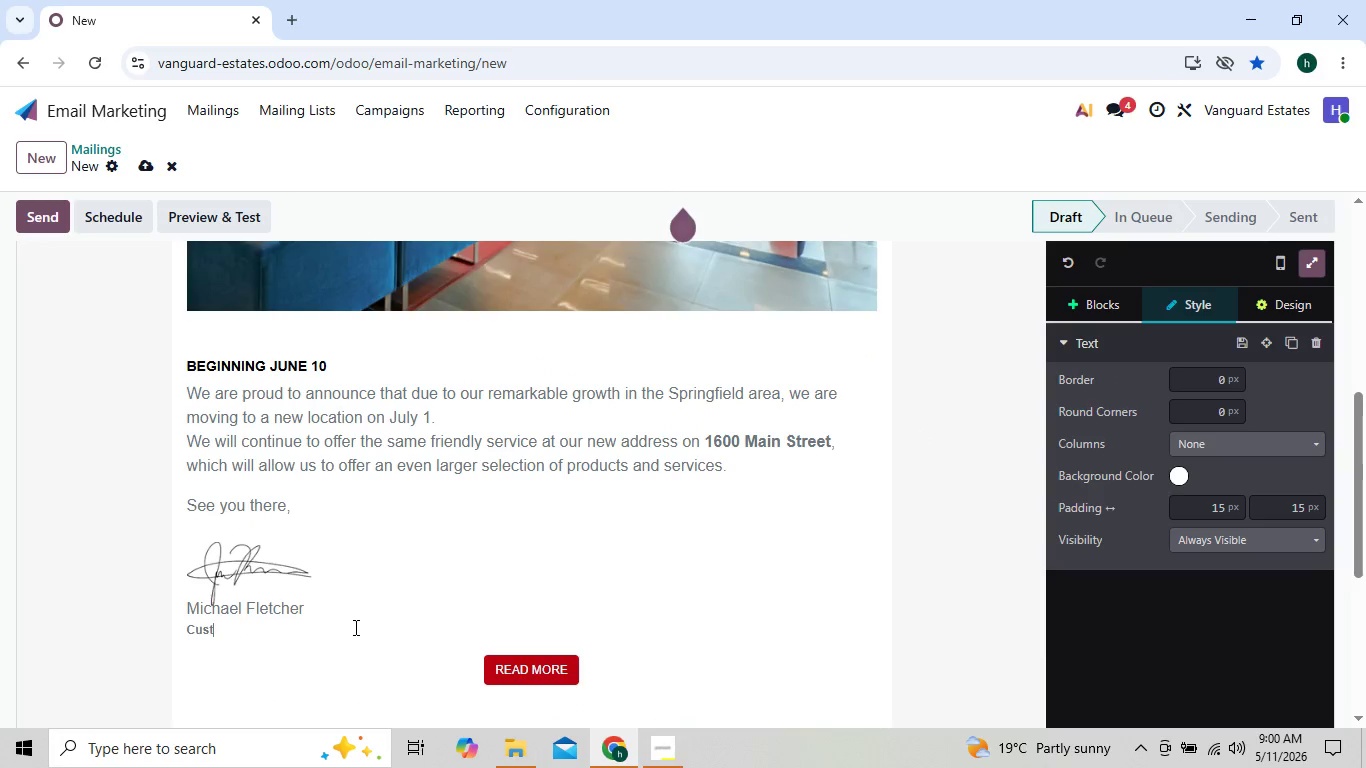 
key(Backspace)
 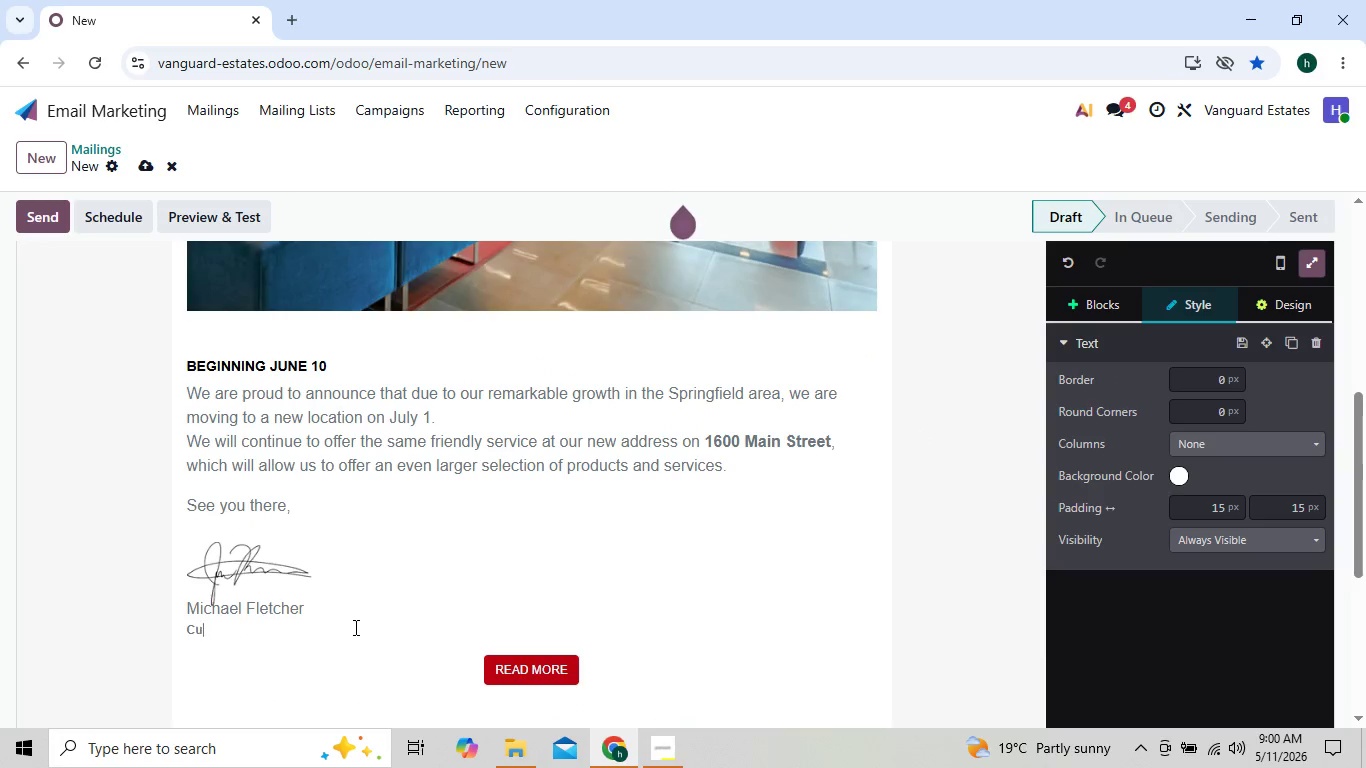 
key(Backspace)
 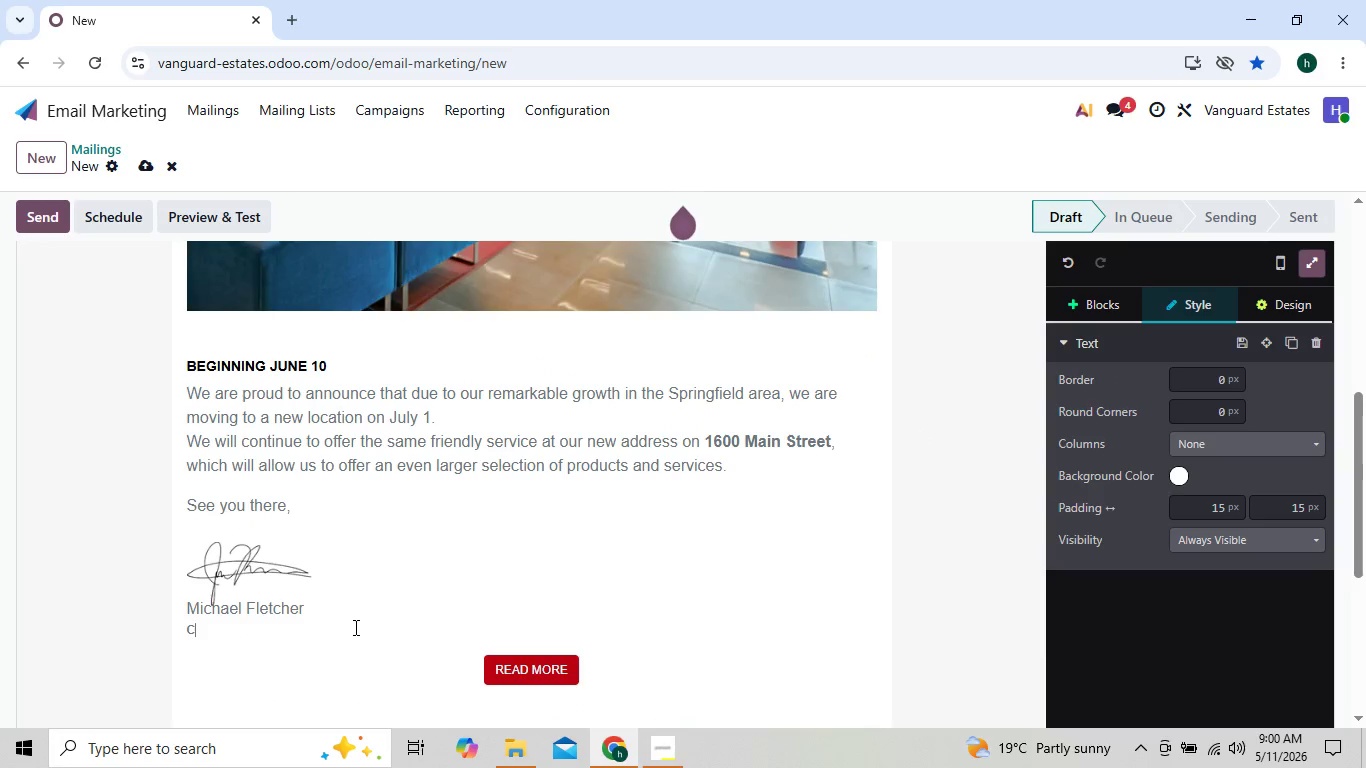 
key(Backspace)
 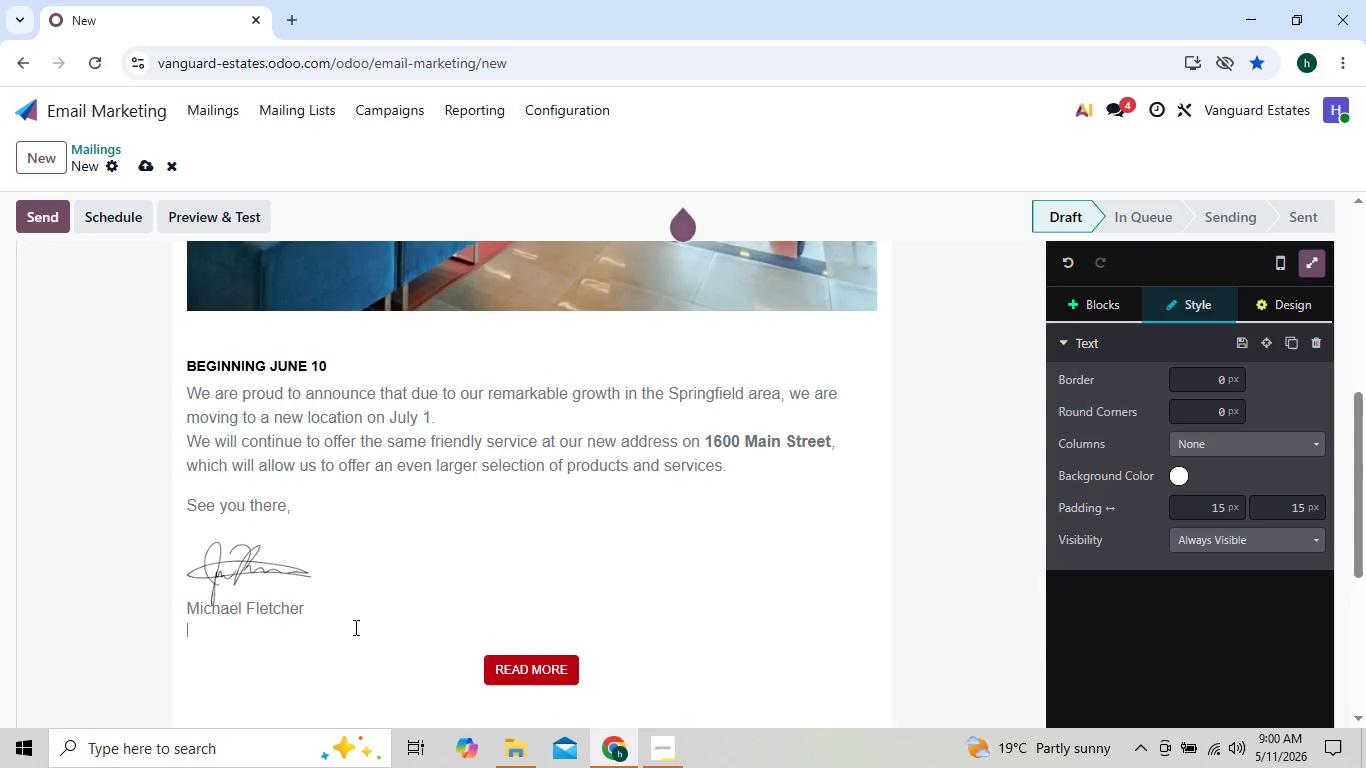 
key(Backspace)
 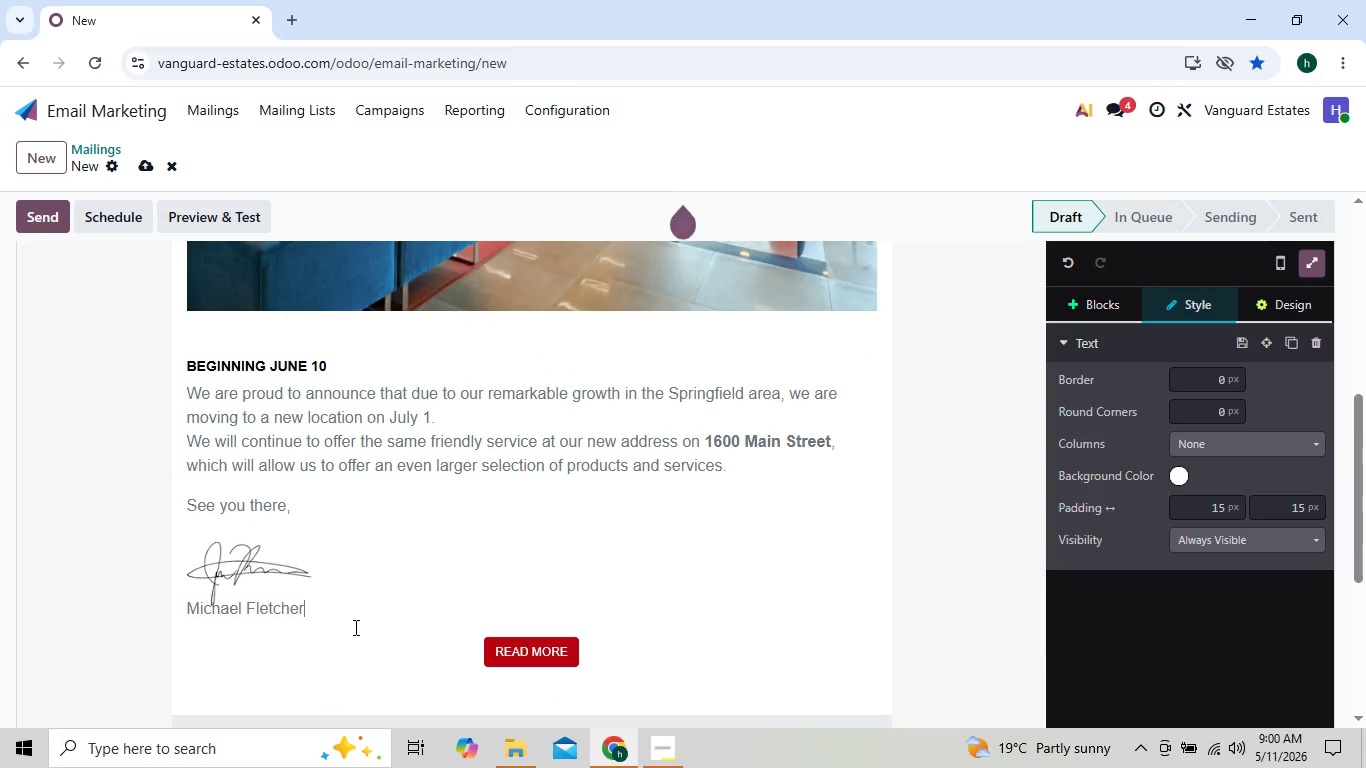 
key(Backspace)
 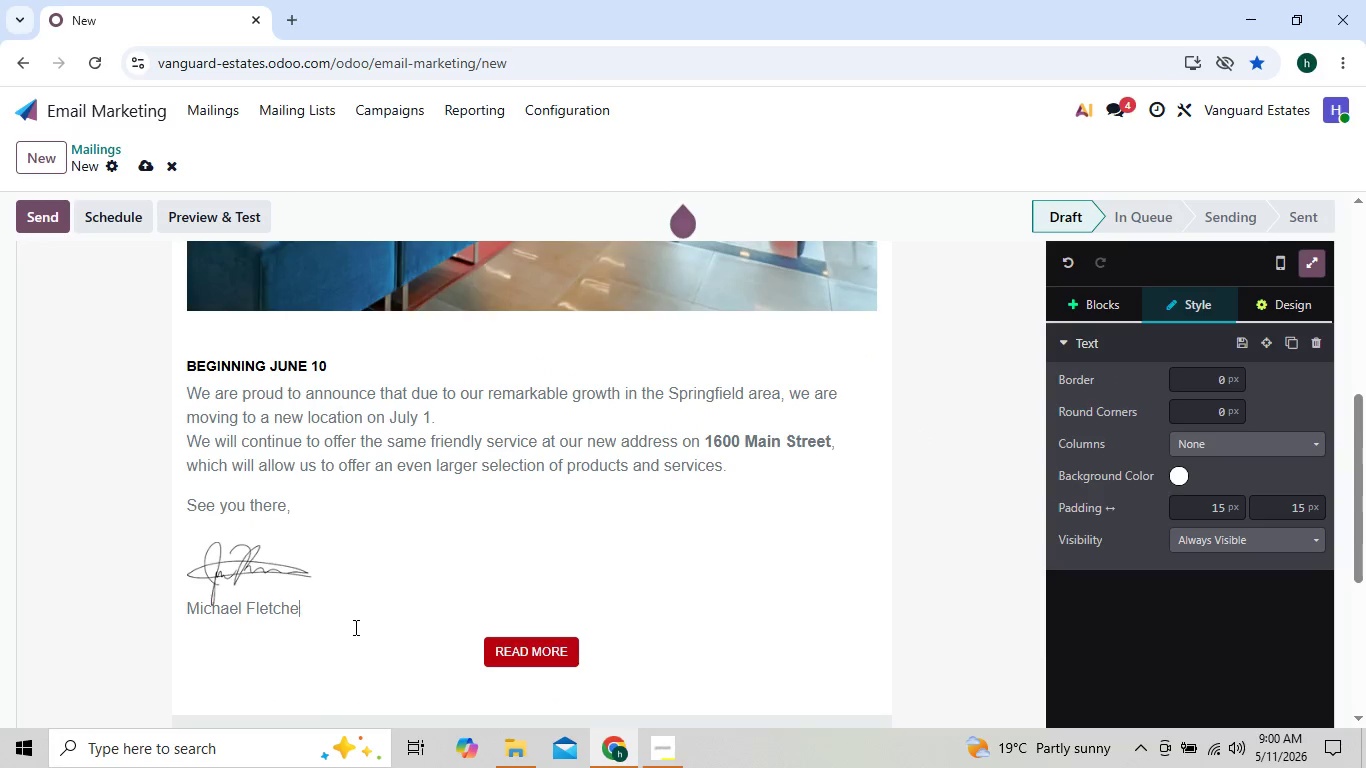 
key(Backspace)
 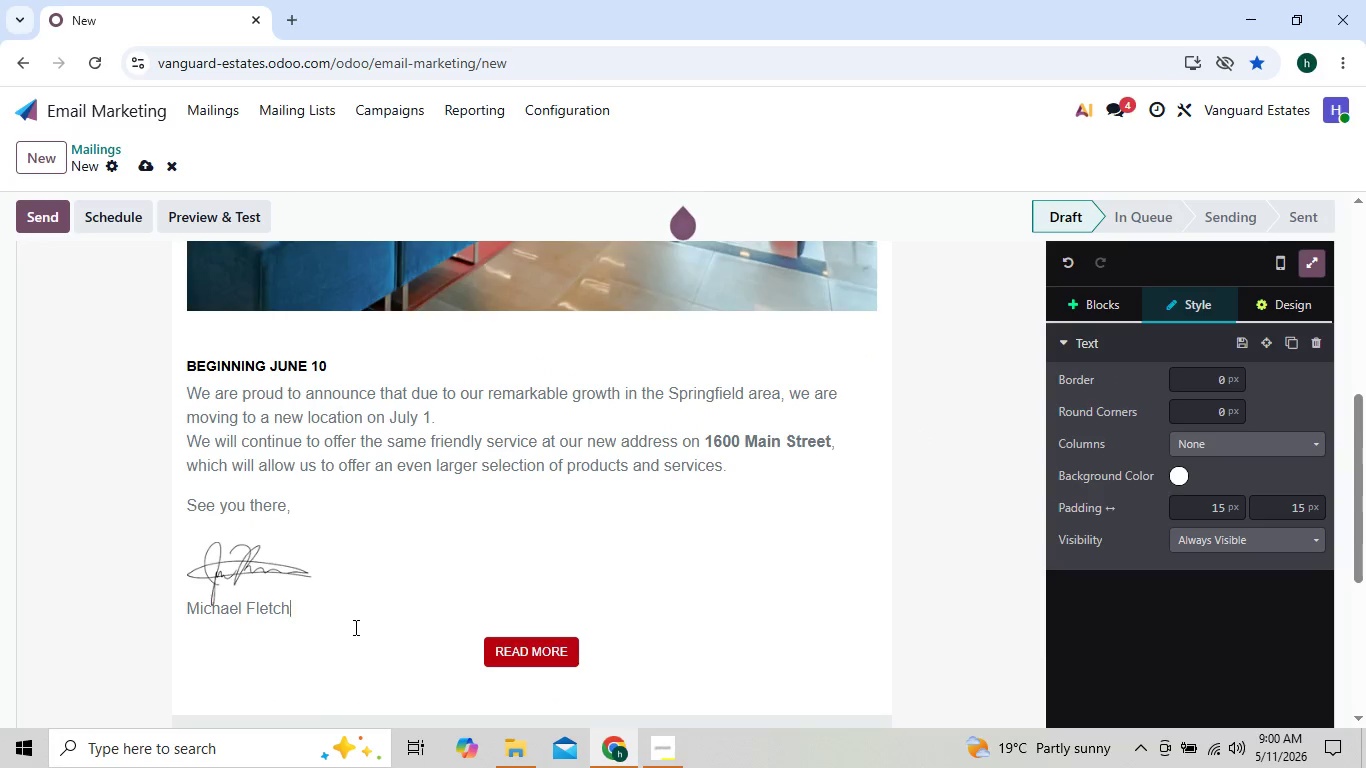 
key(Backspace)
 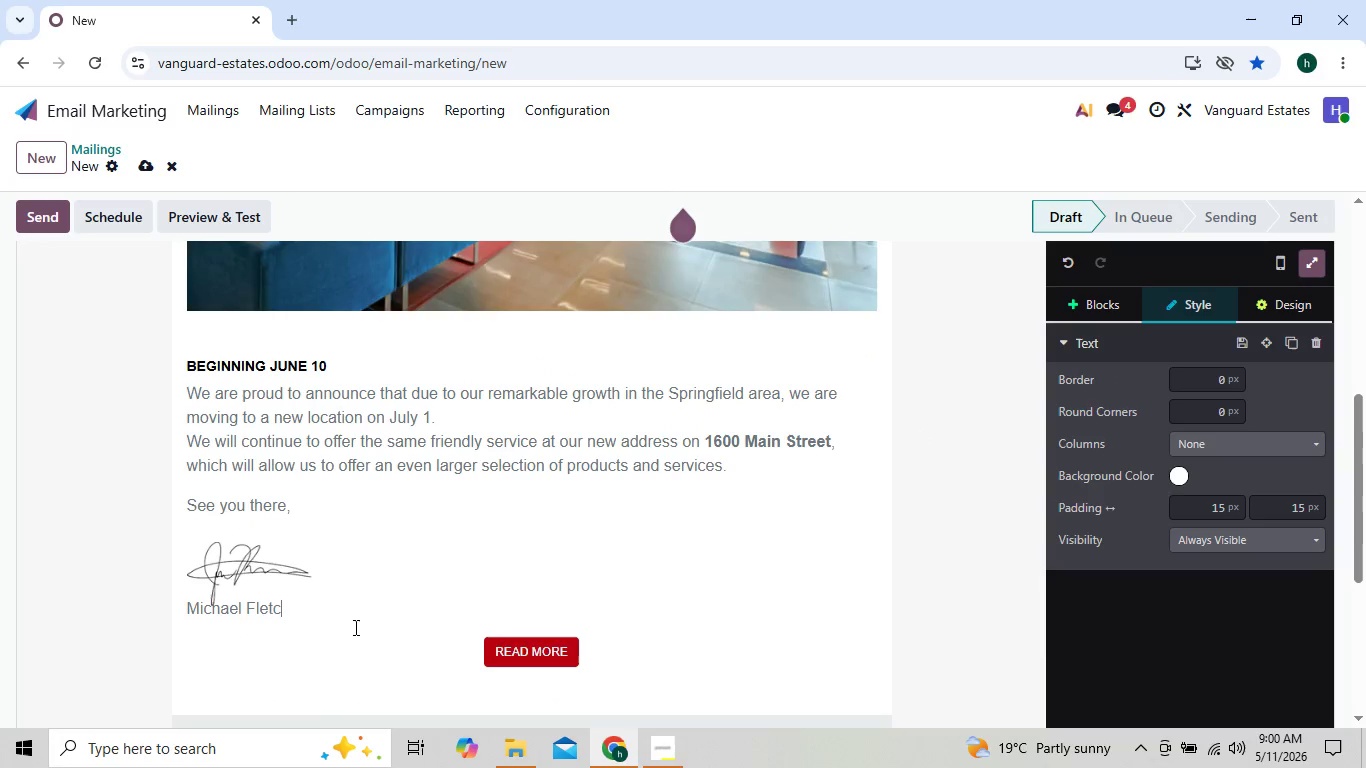 
key(Backspace)
 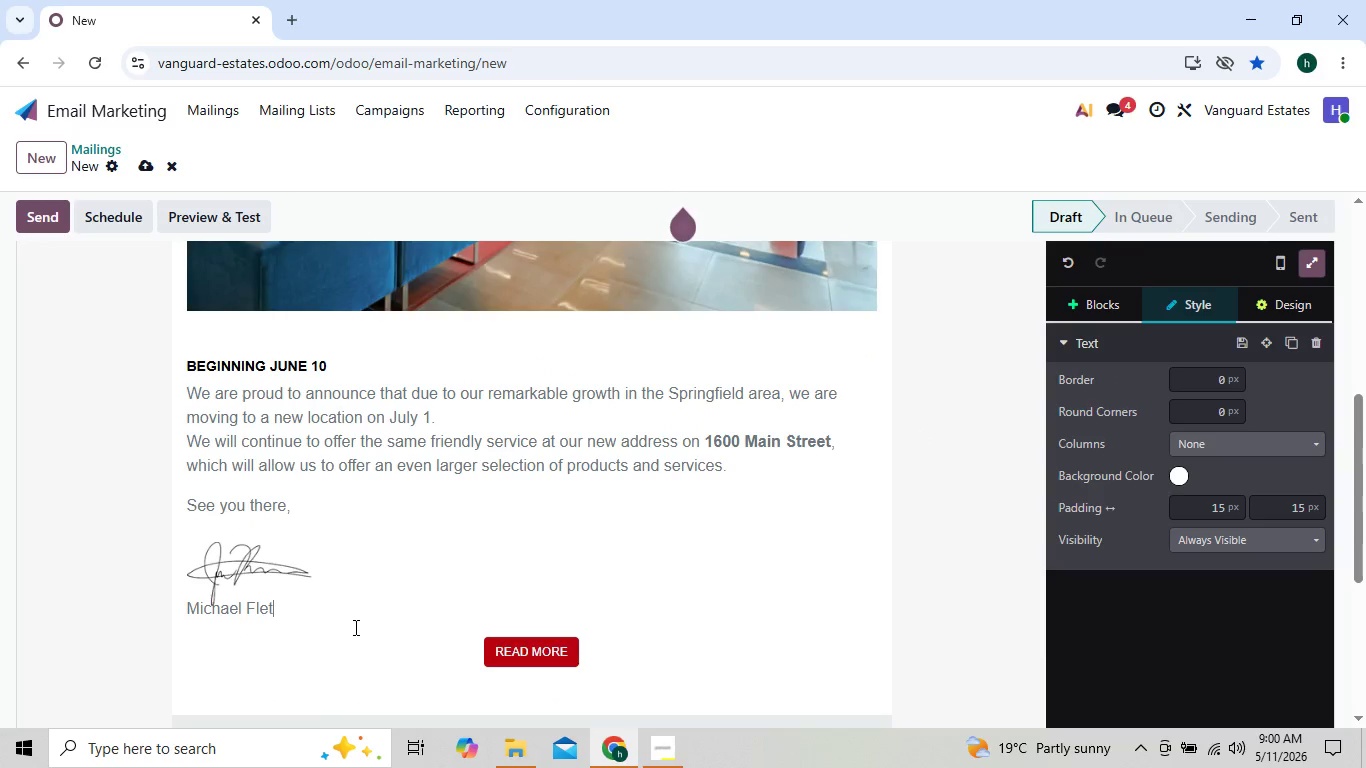 
key(Backspace)
 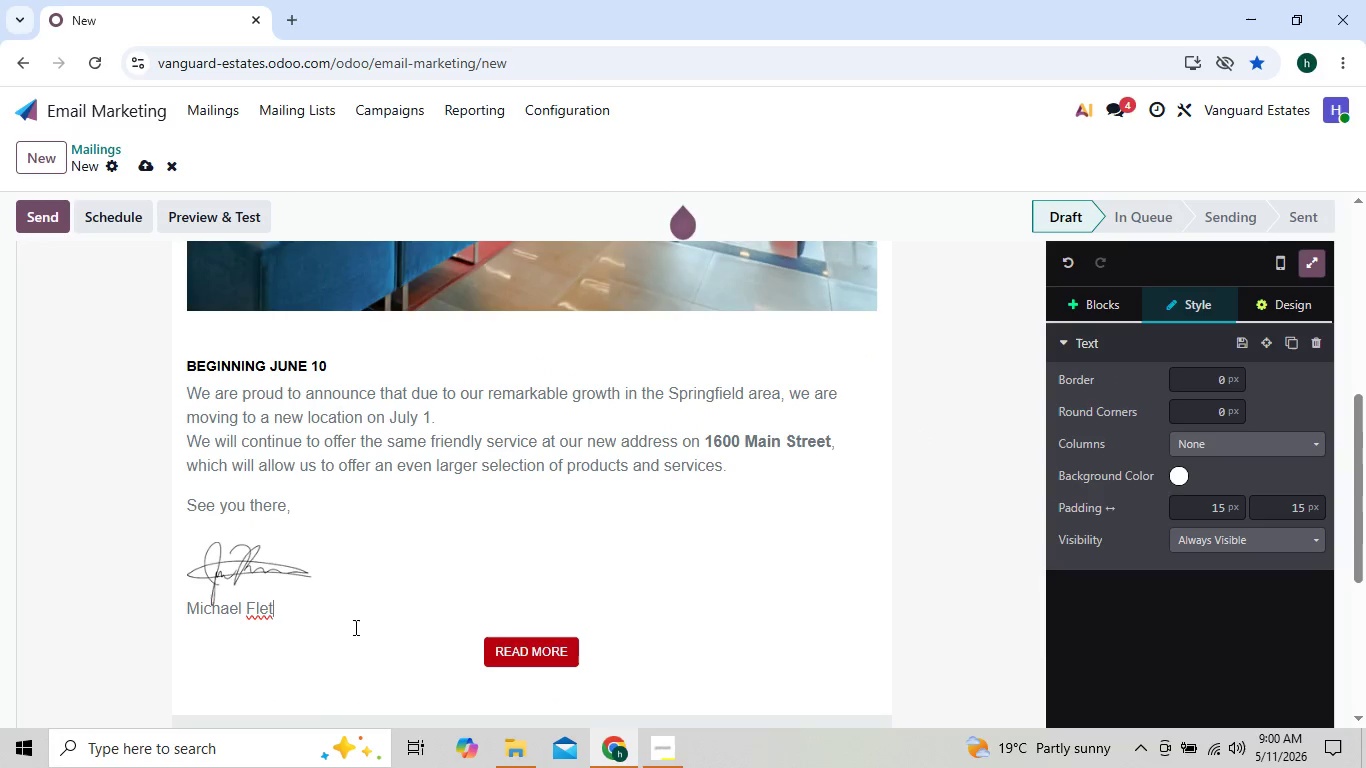 
key(Backspace)
 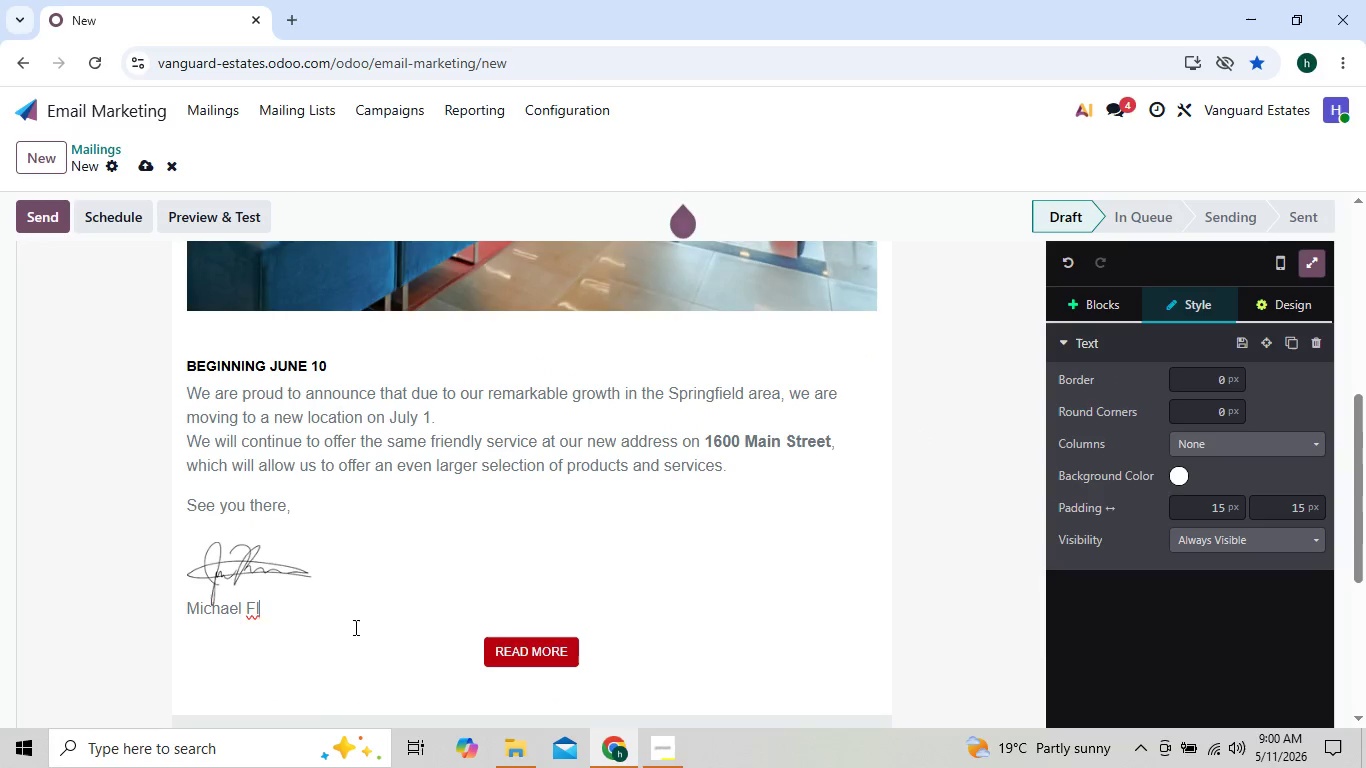 
key(Backspace)
 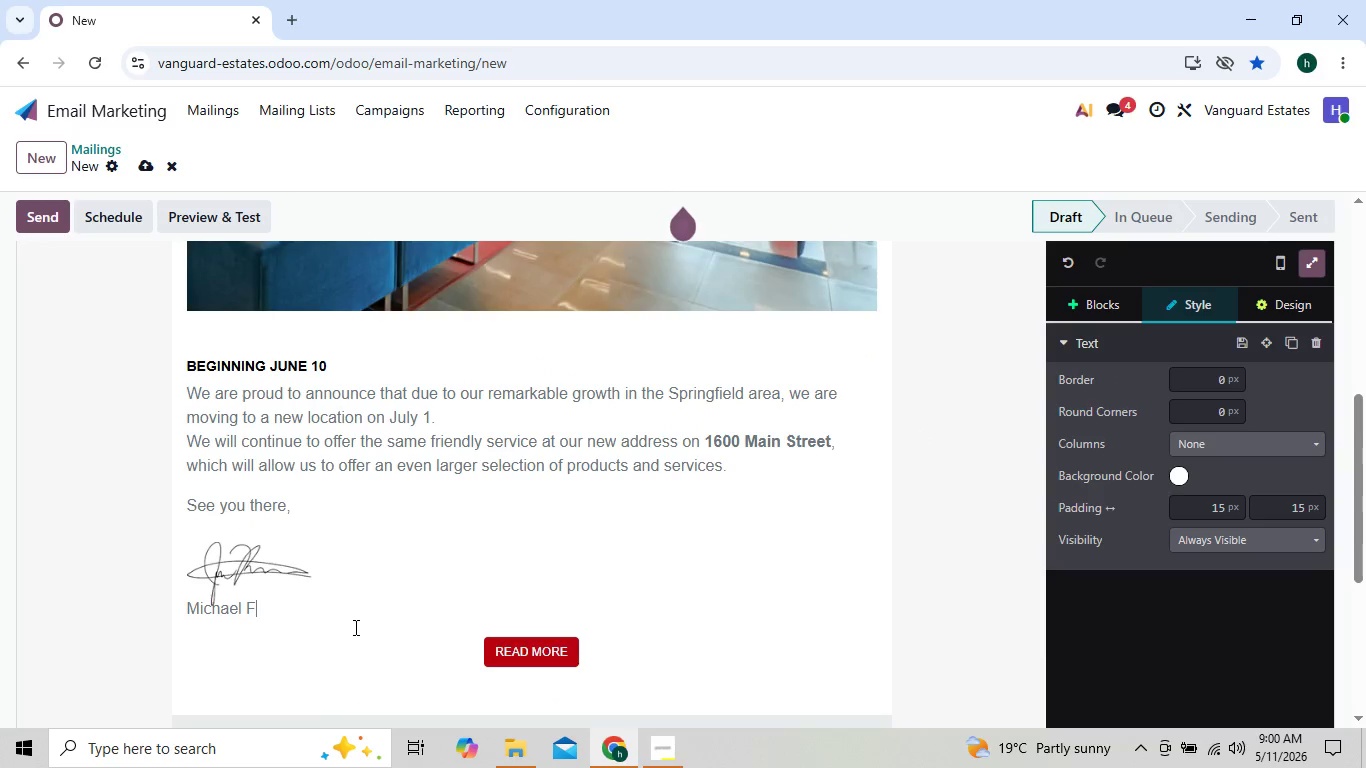 
key(Backspace)
 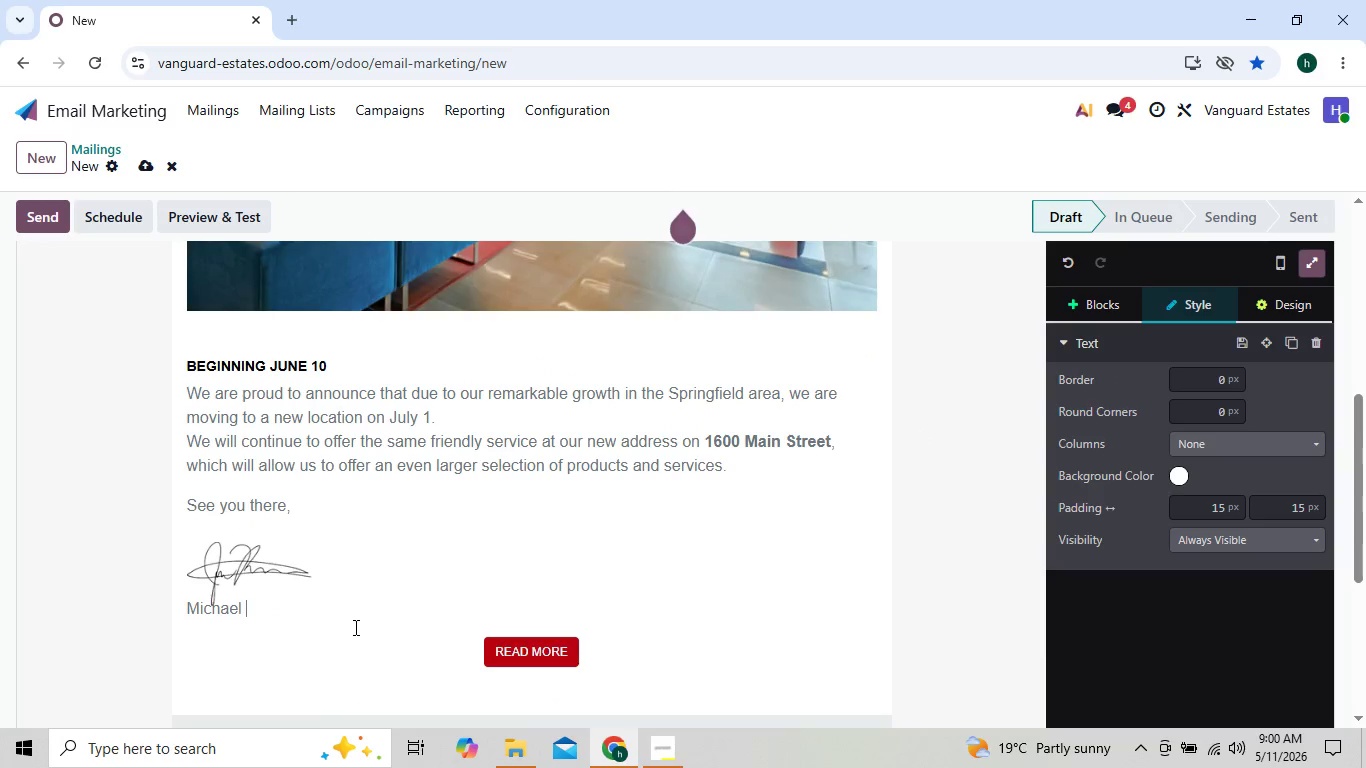 
key(Backspace)
 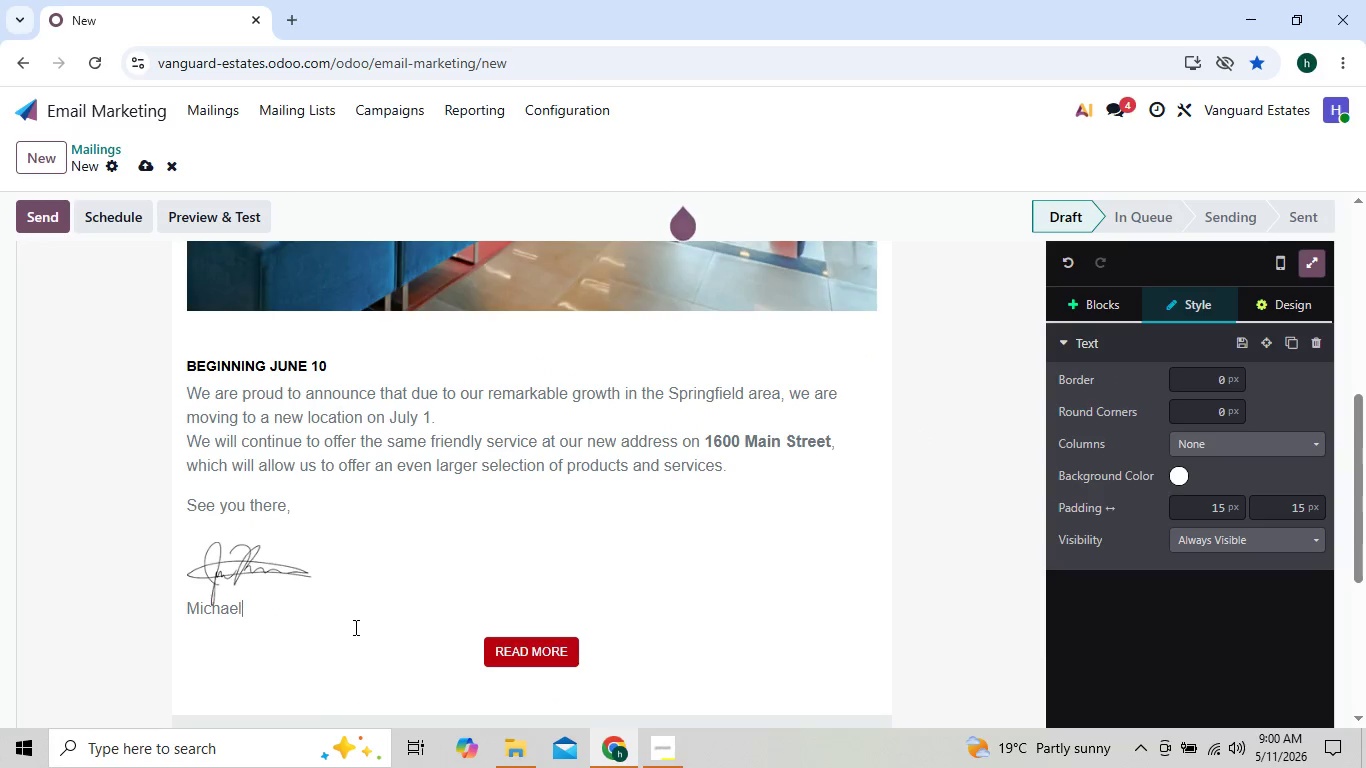 
key(Backspace)
 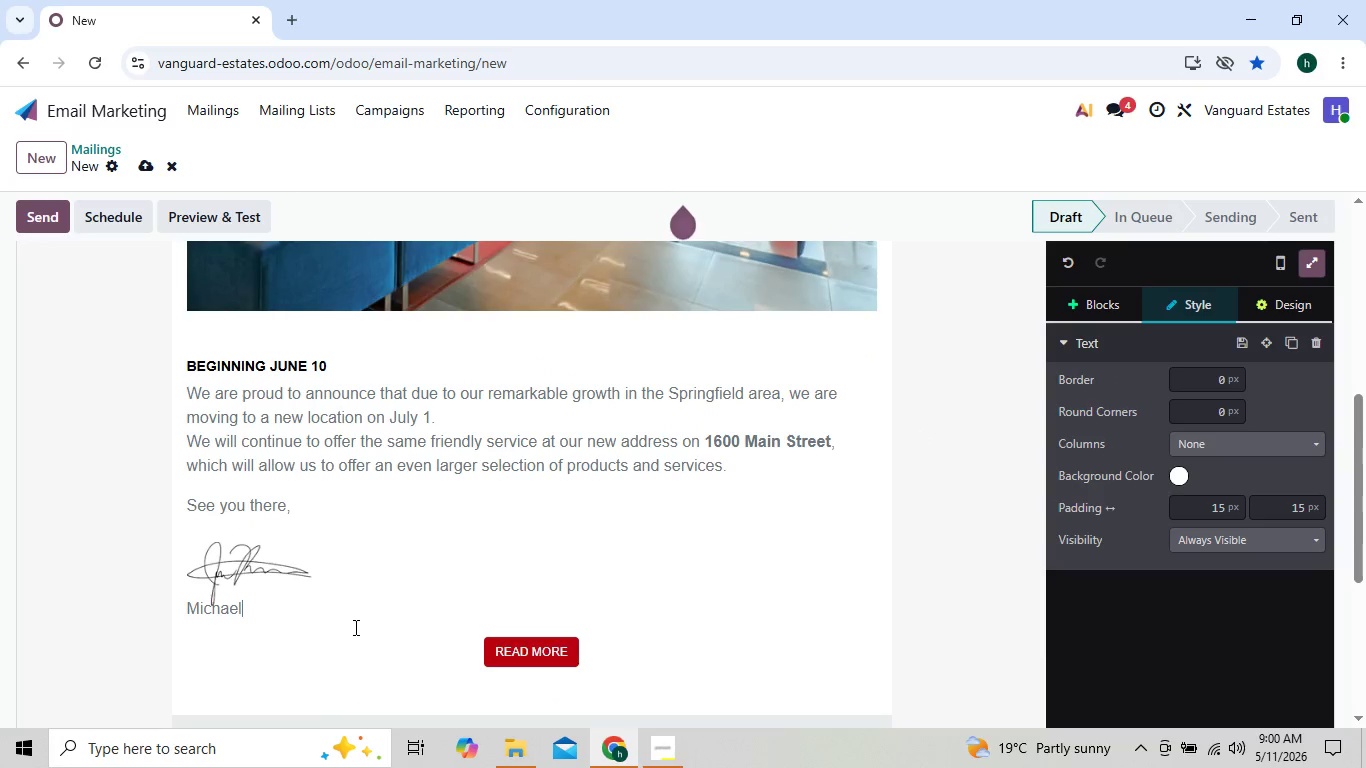 
key(Backspace)
 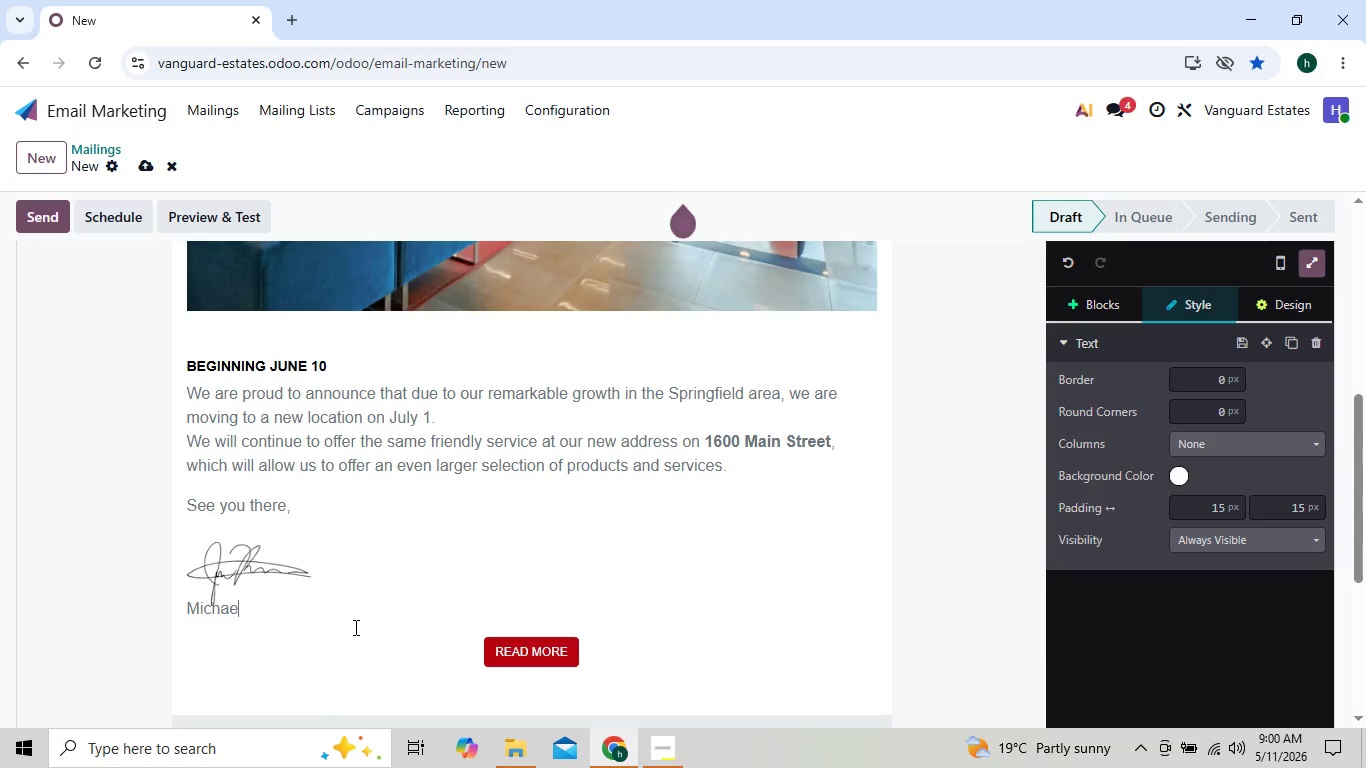 
key(Backspace)
 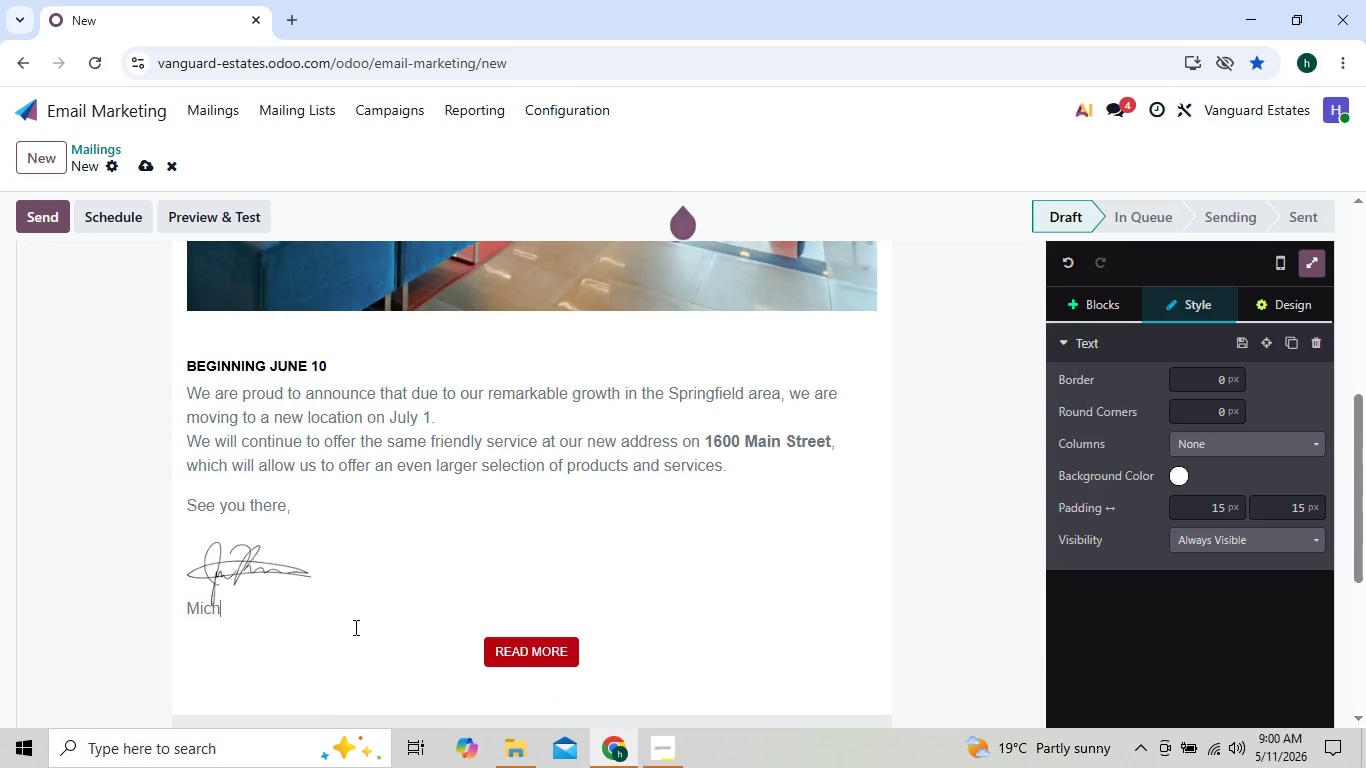 
key(Backspace)
 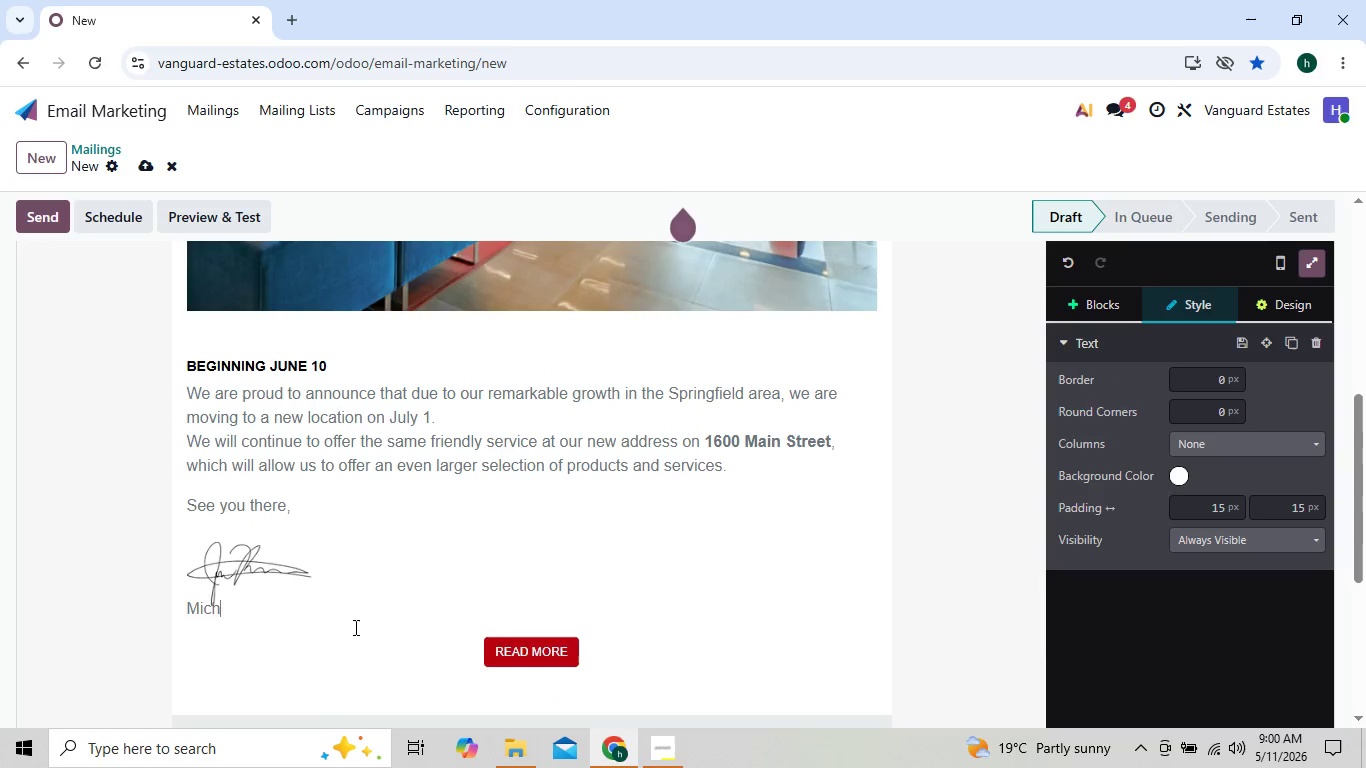 
key(Backspace)
 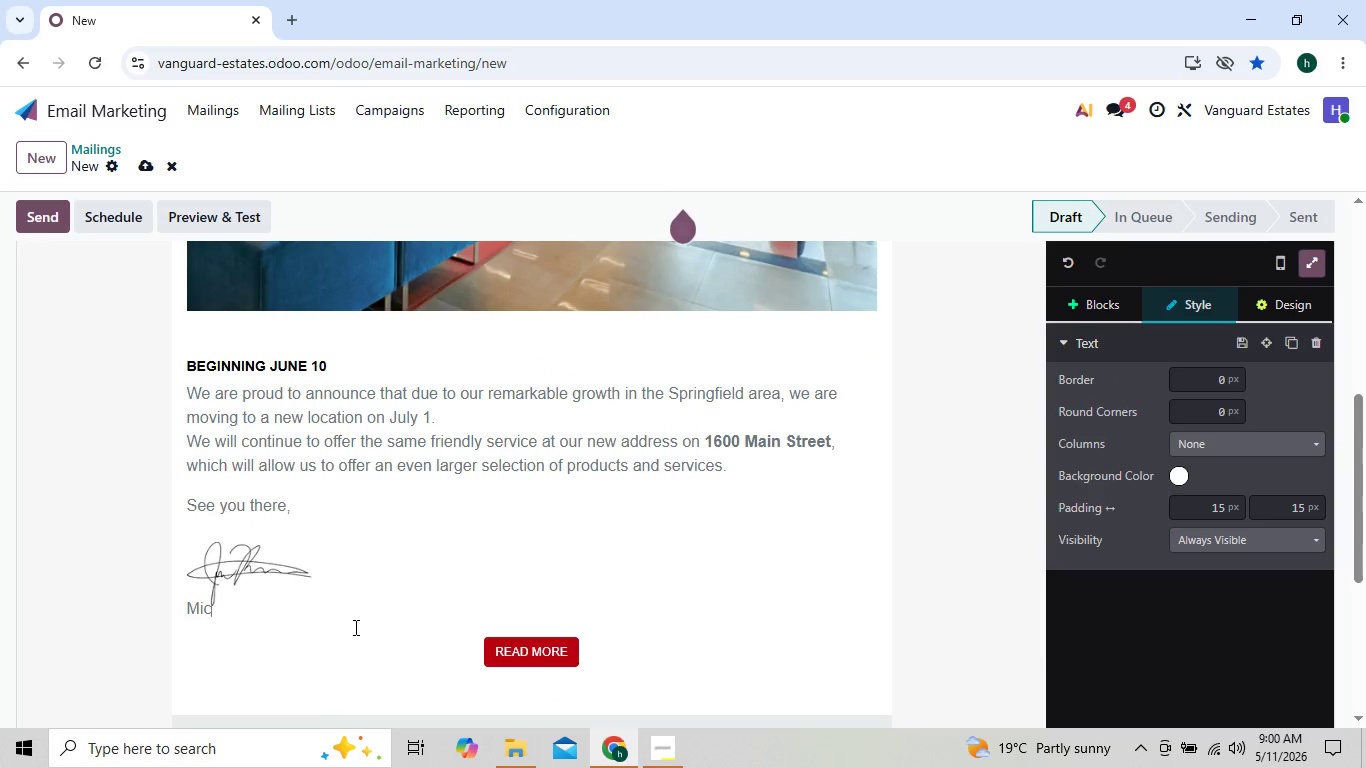 
key(Backspace)
 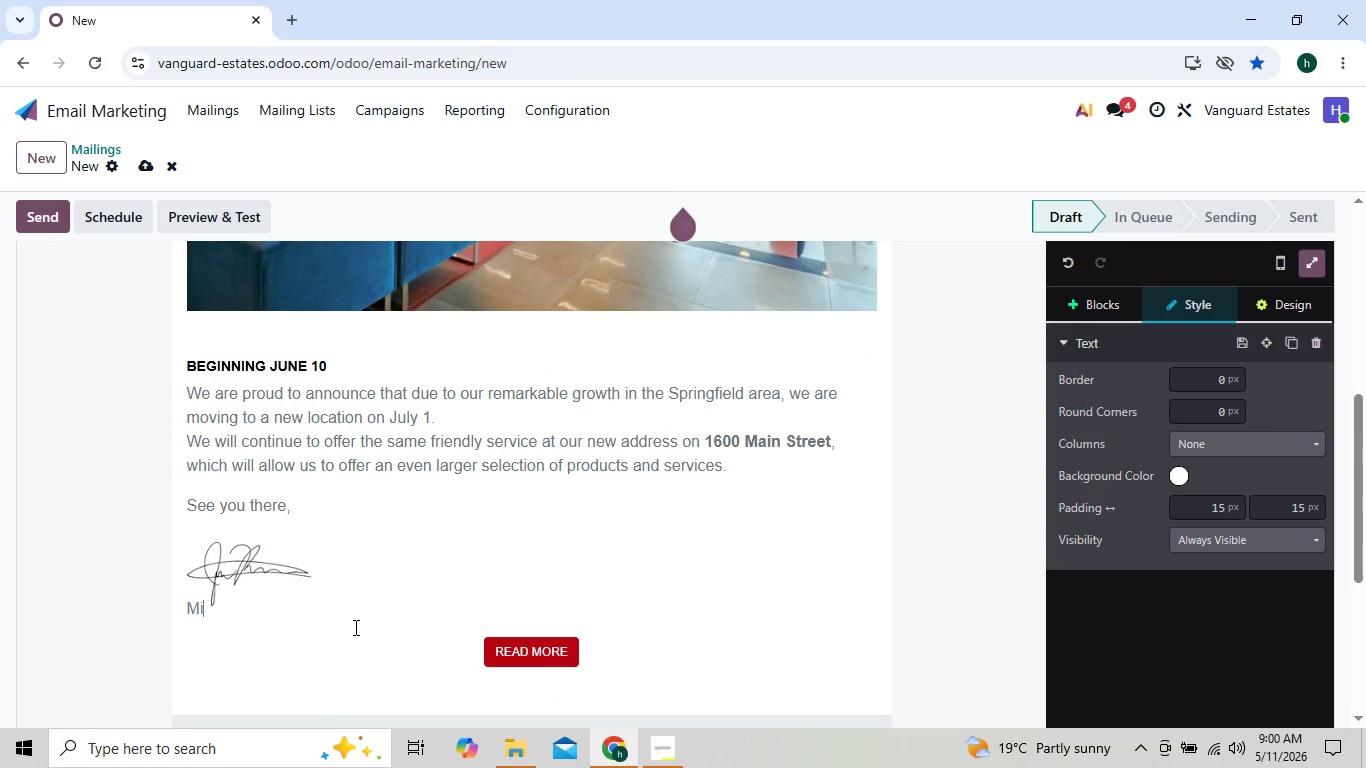 
key(Backspace)
 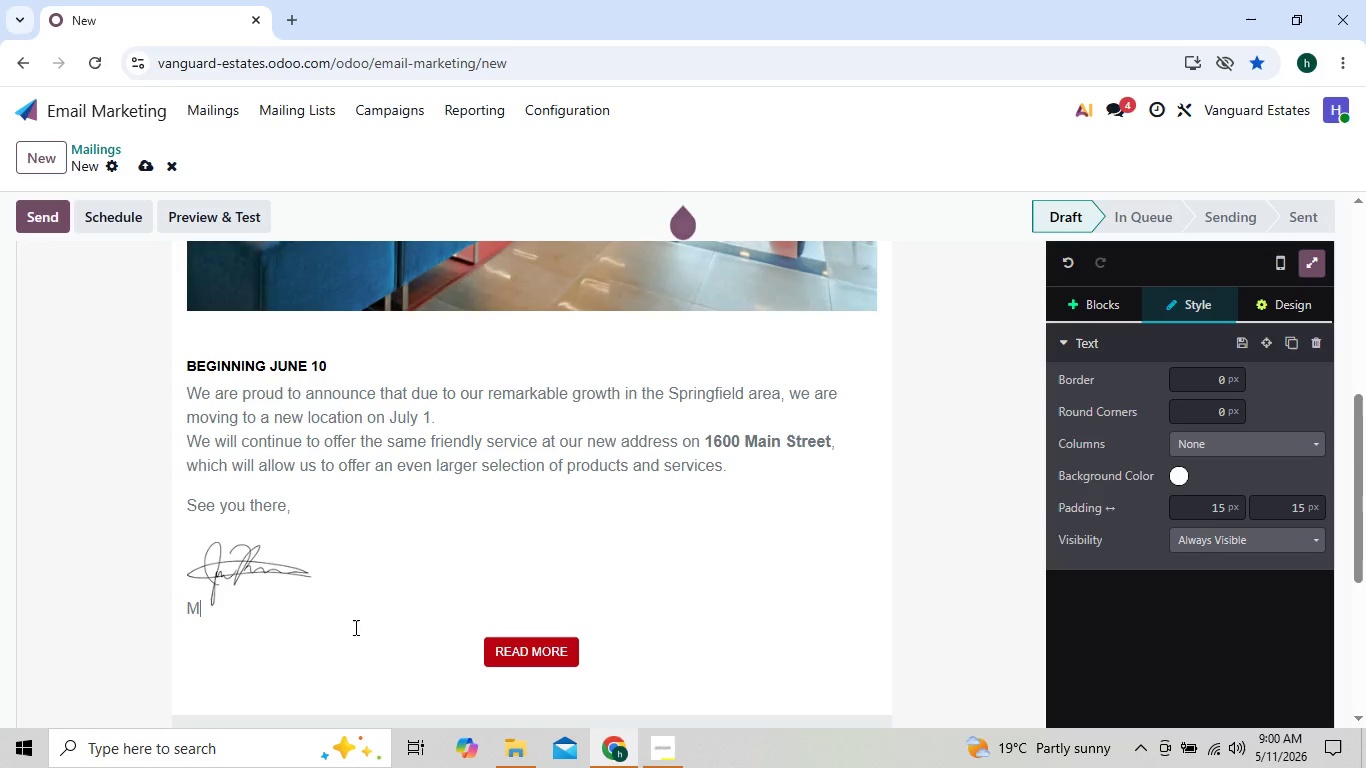 
key(Backspace)
 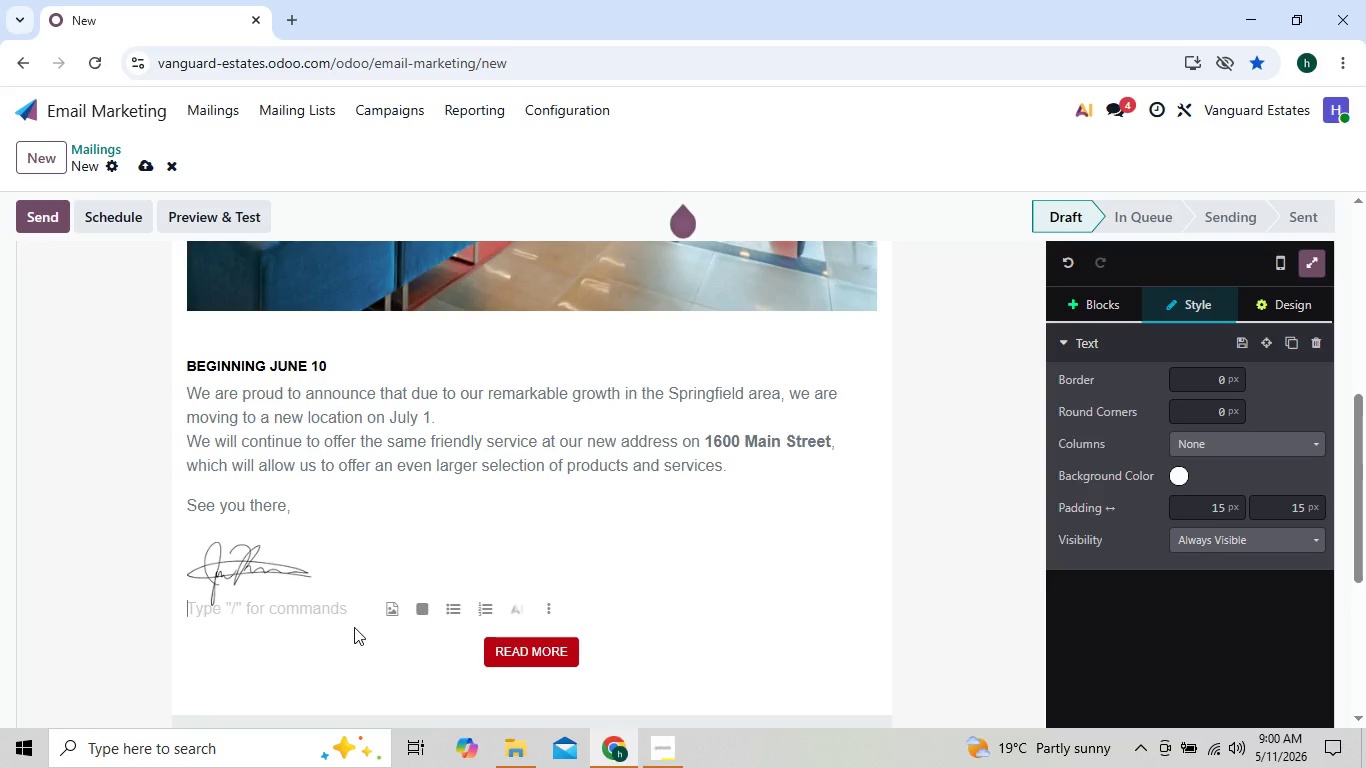 
key(Backspace)
 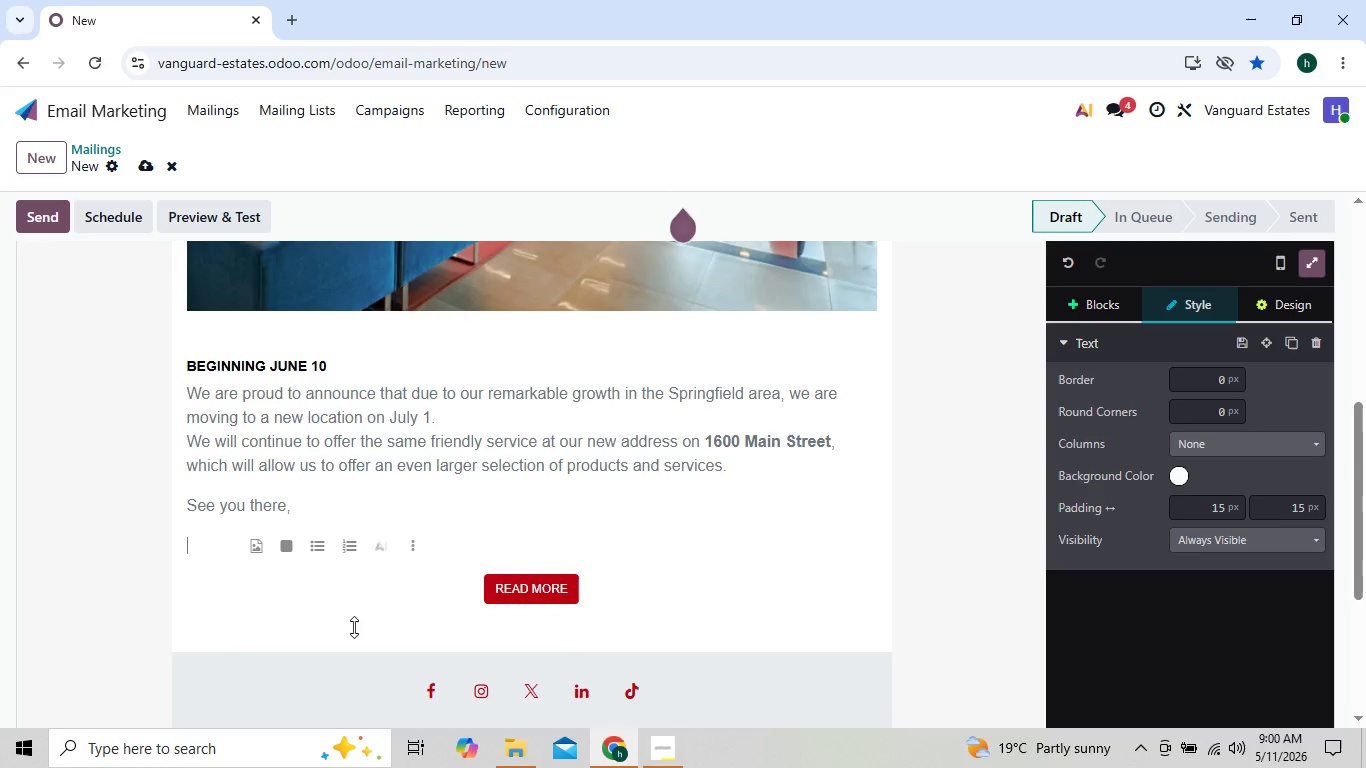 
key(Backspace)
 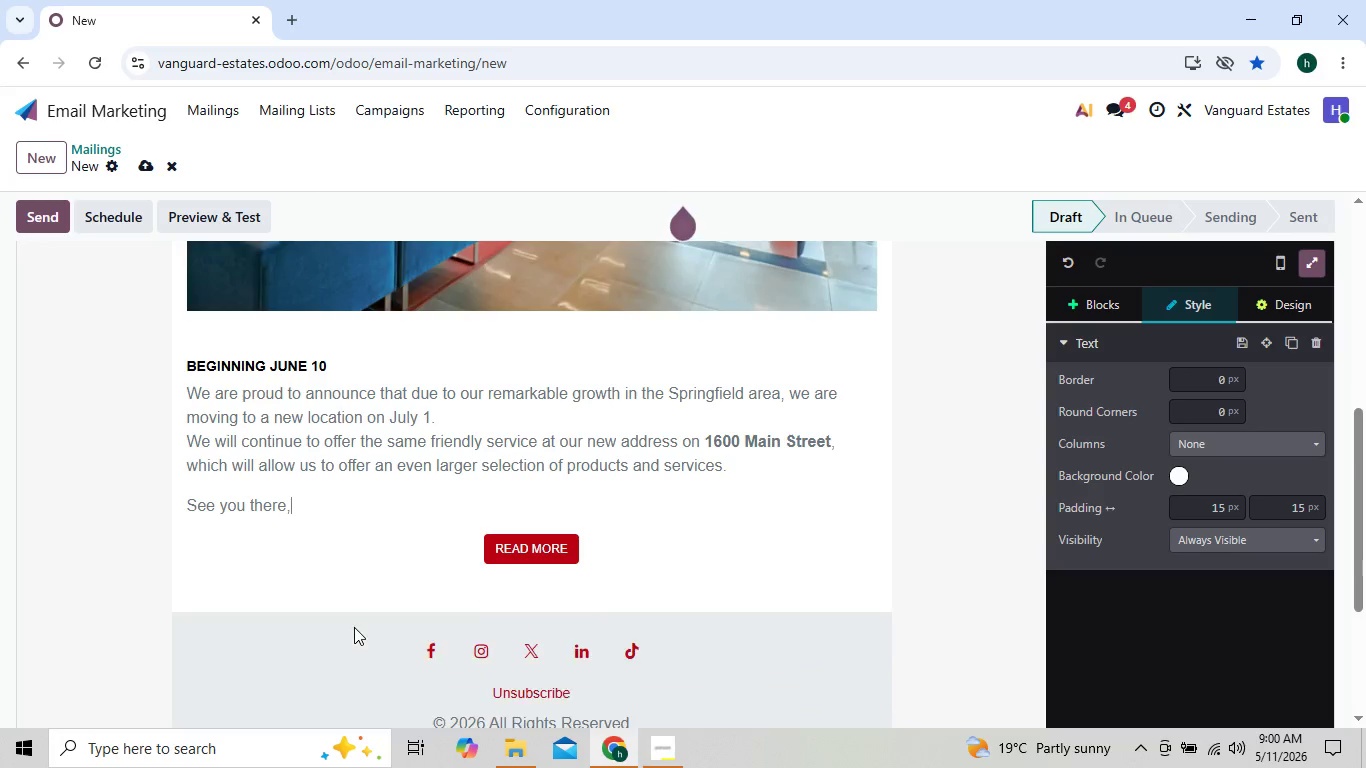 
key(Backspace)
 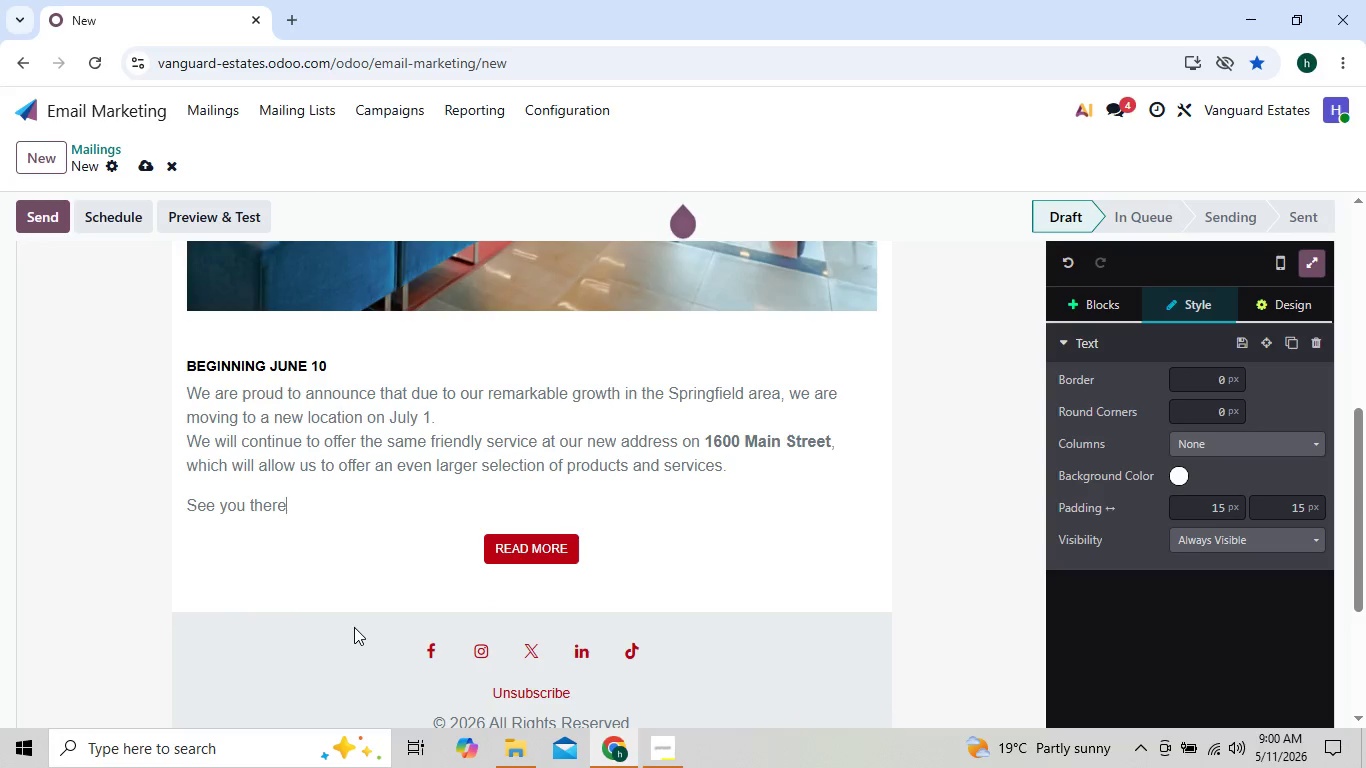 
key(Backspace)
 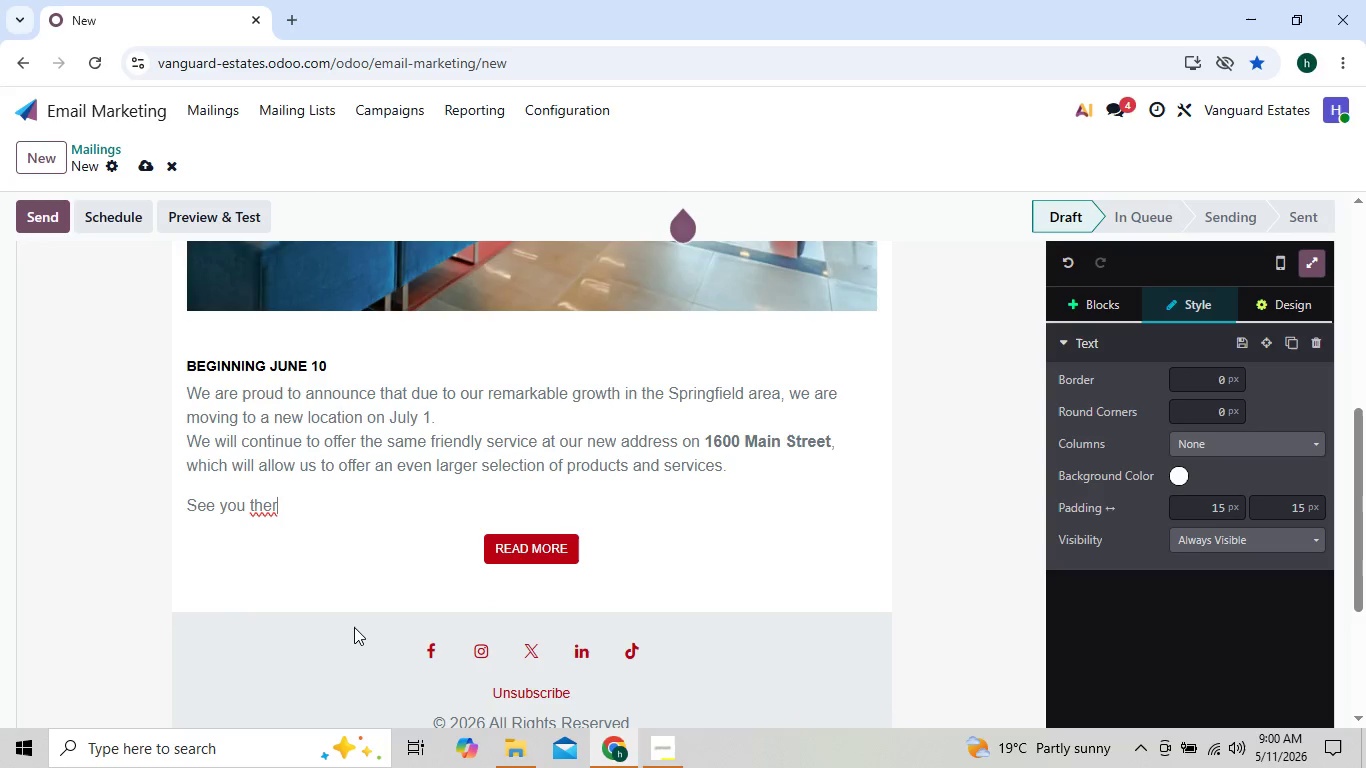 
hold_key(key=Backspace, duration=1.24)
 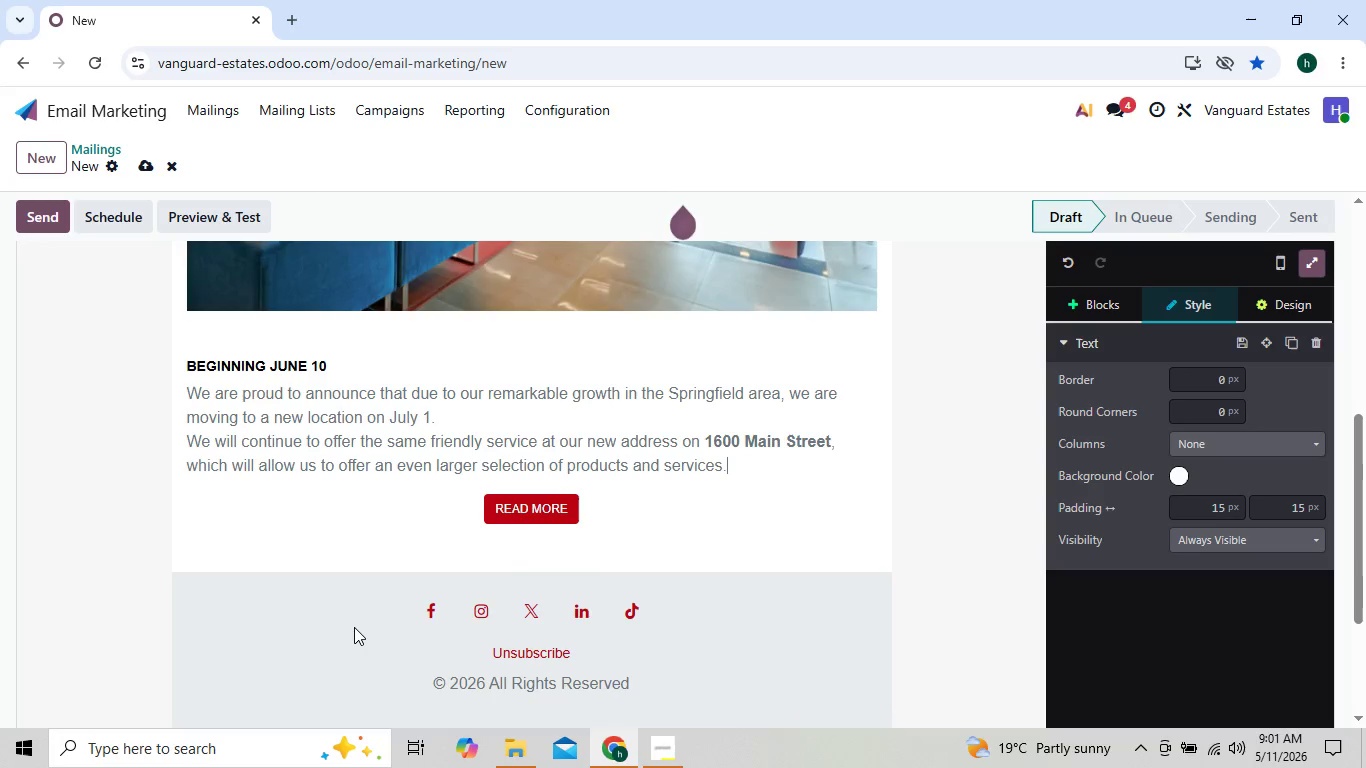 
key(Backspace)
 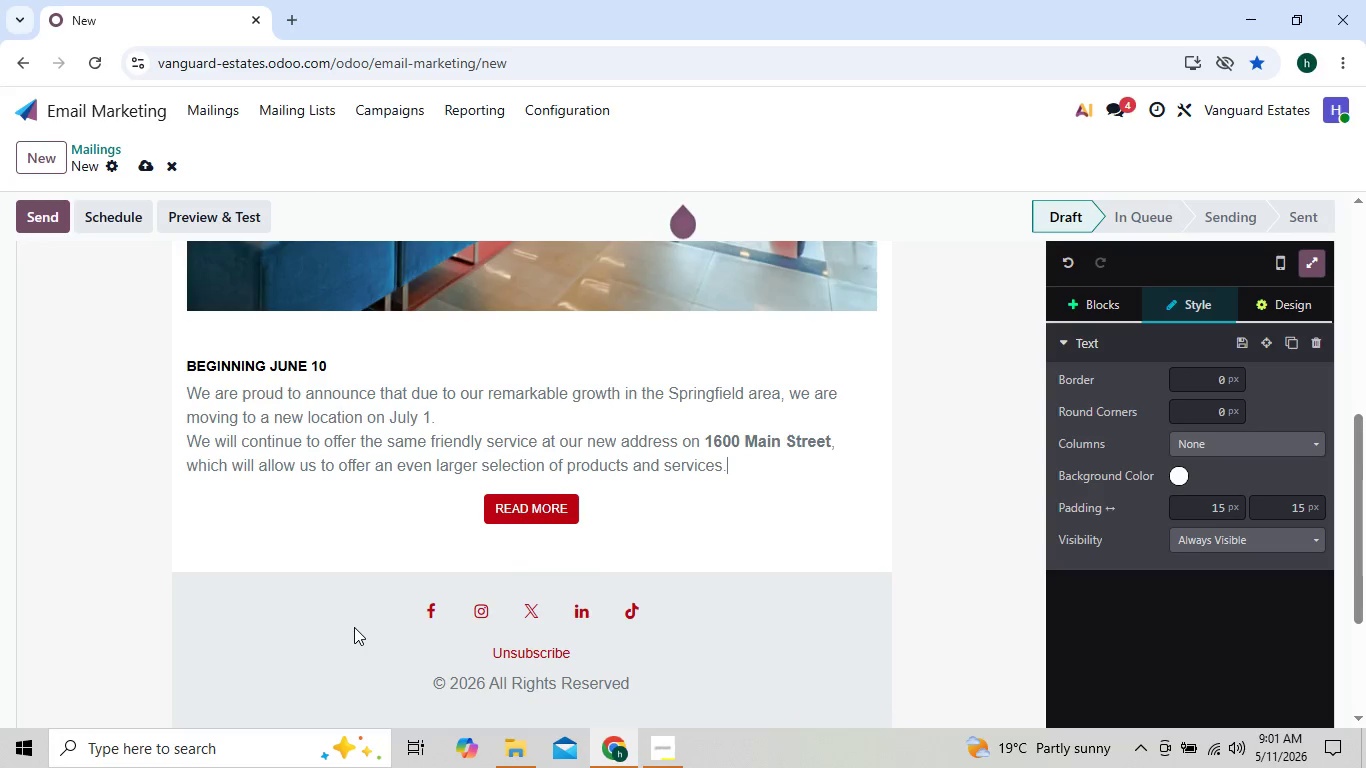 
key(Backspace)
 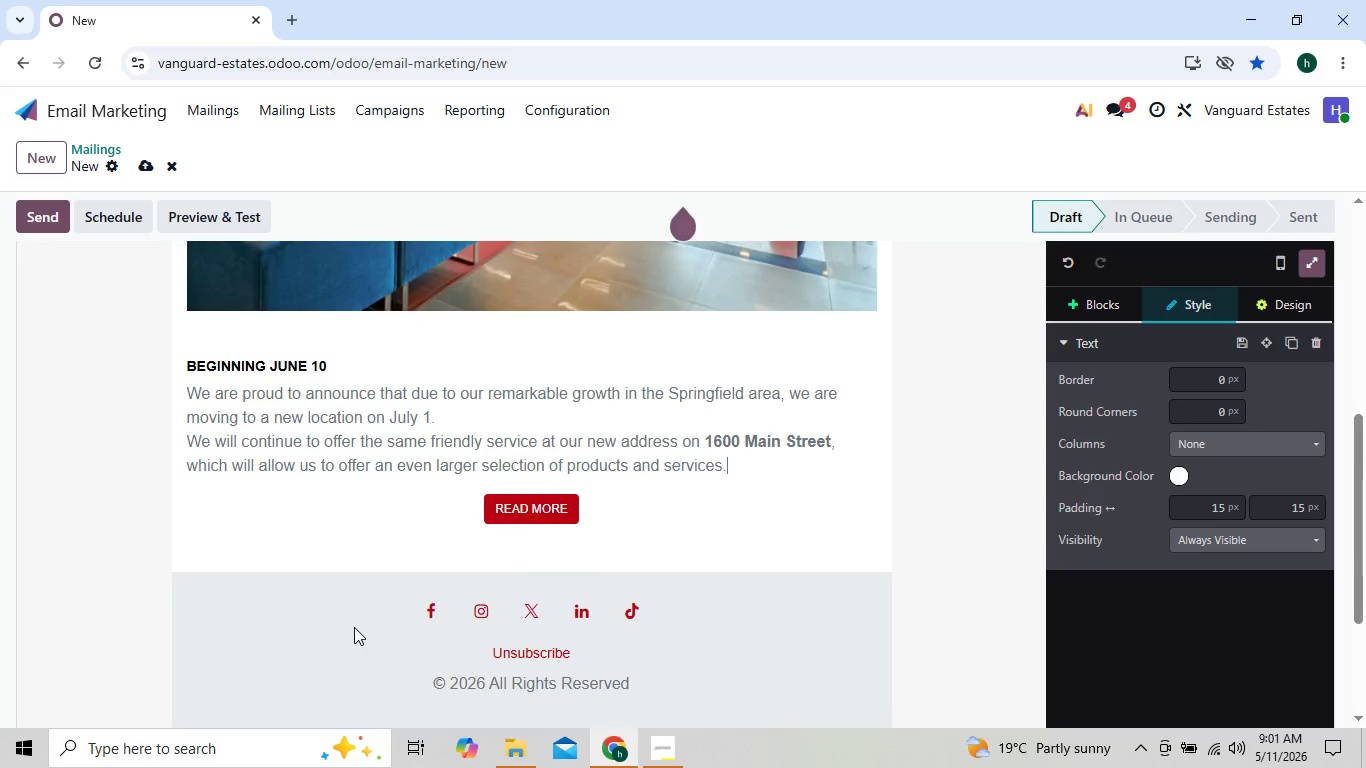 
key(Backspace)
 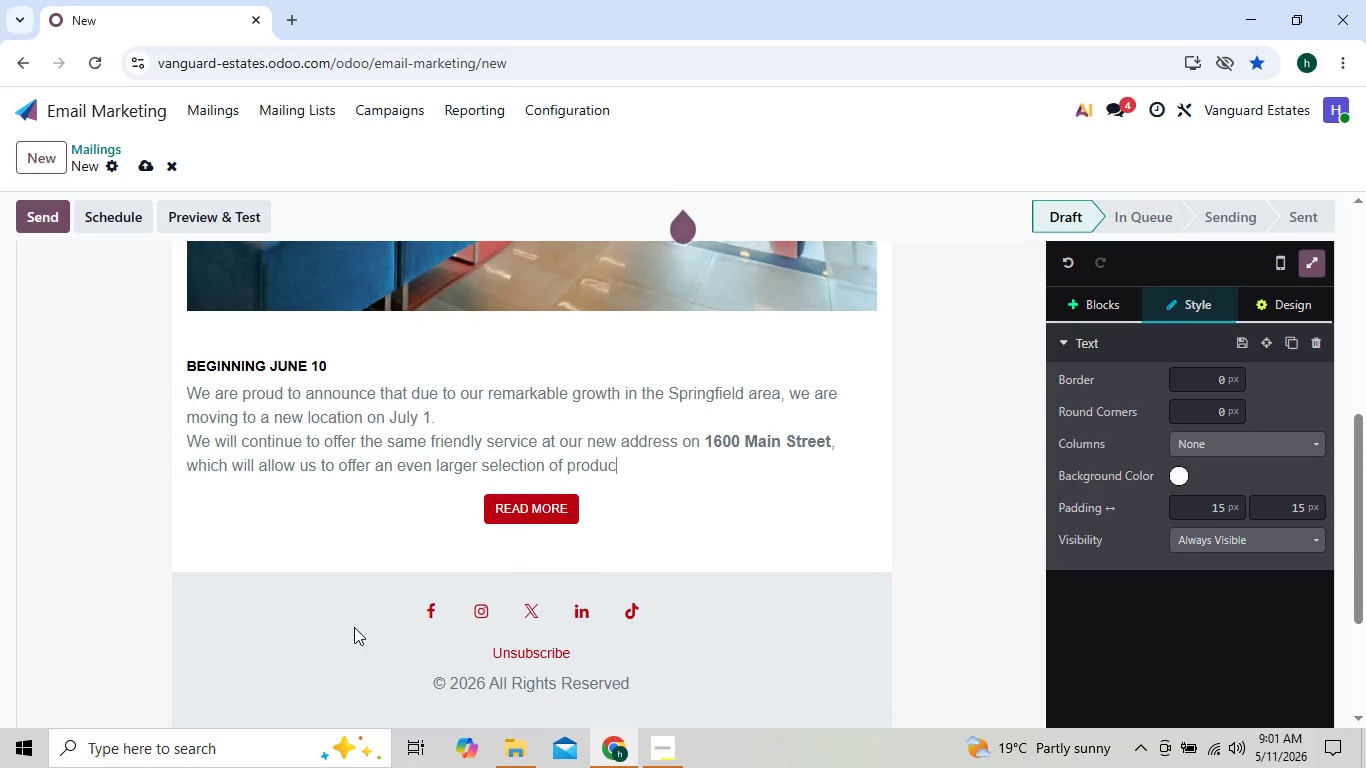 
key(Backspace)
 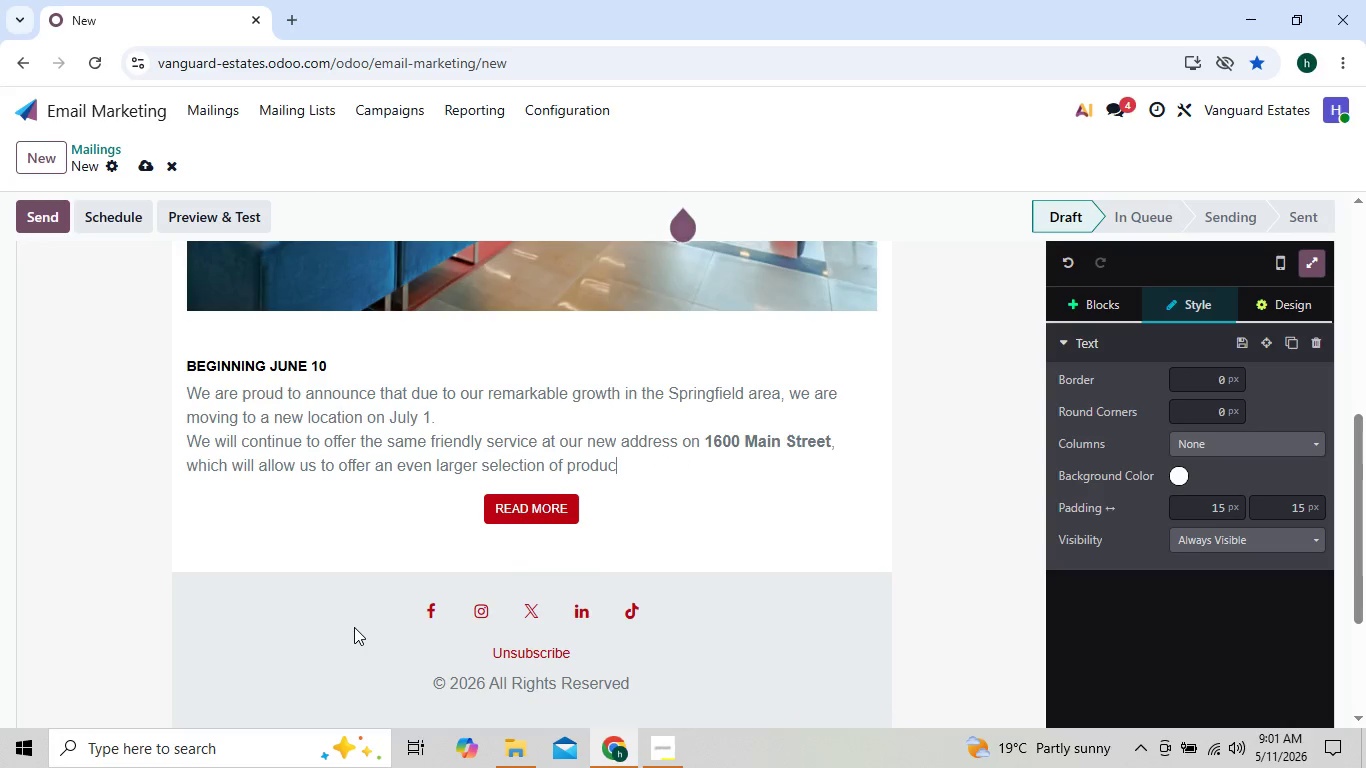 
key(Backspace)
 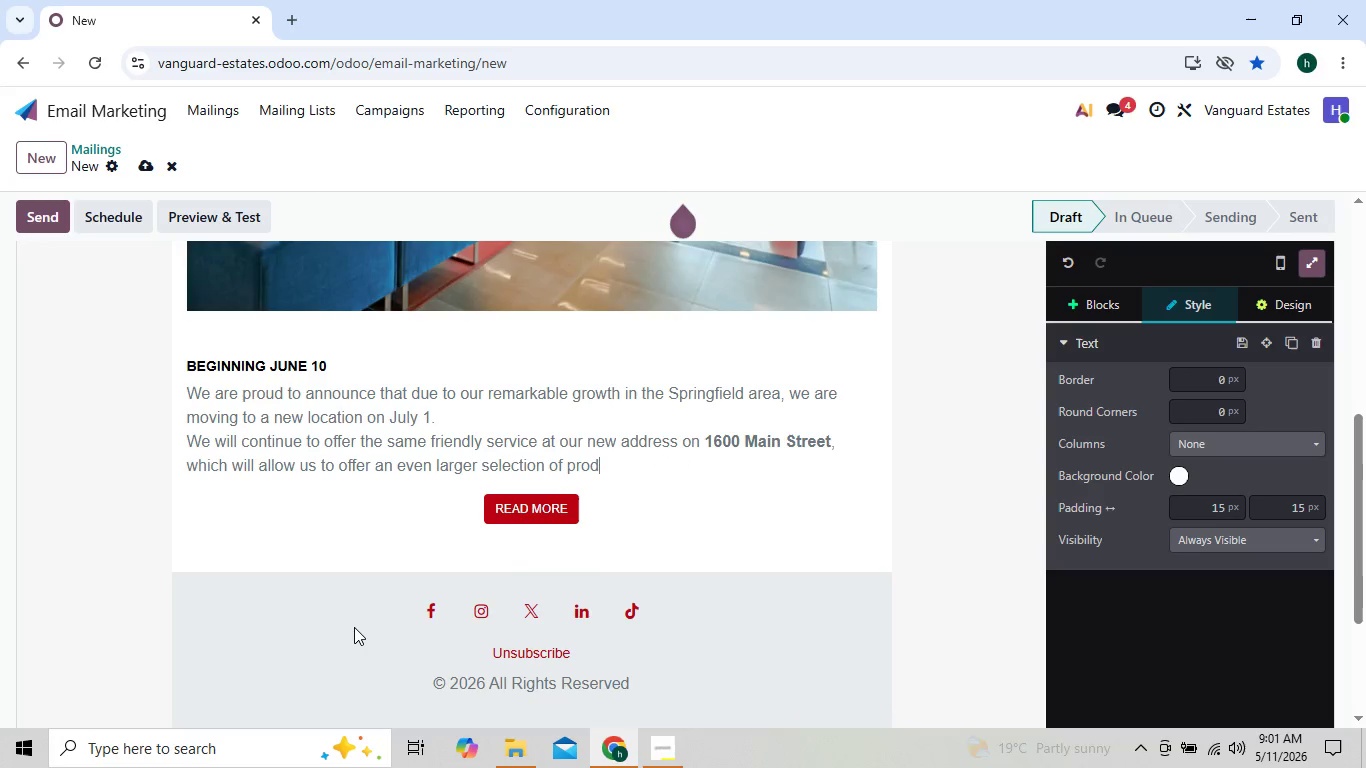 
key(Backspace)
 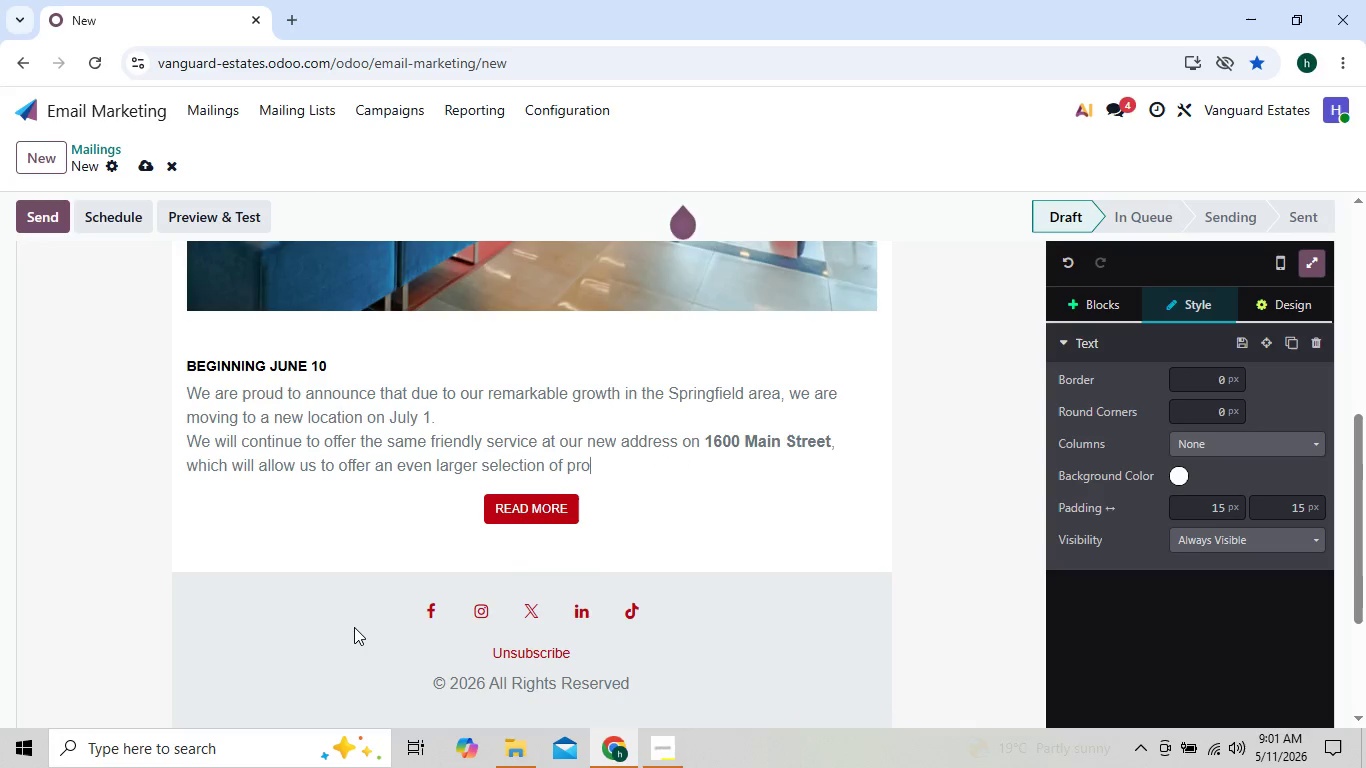 
key(Backspace)
 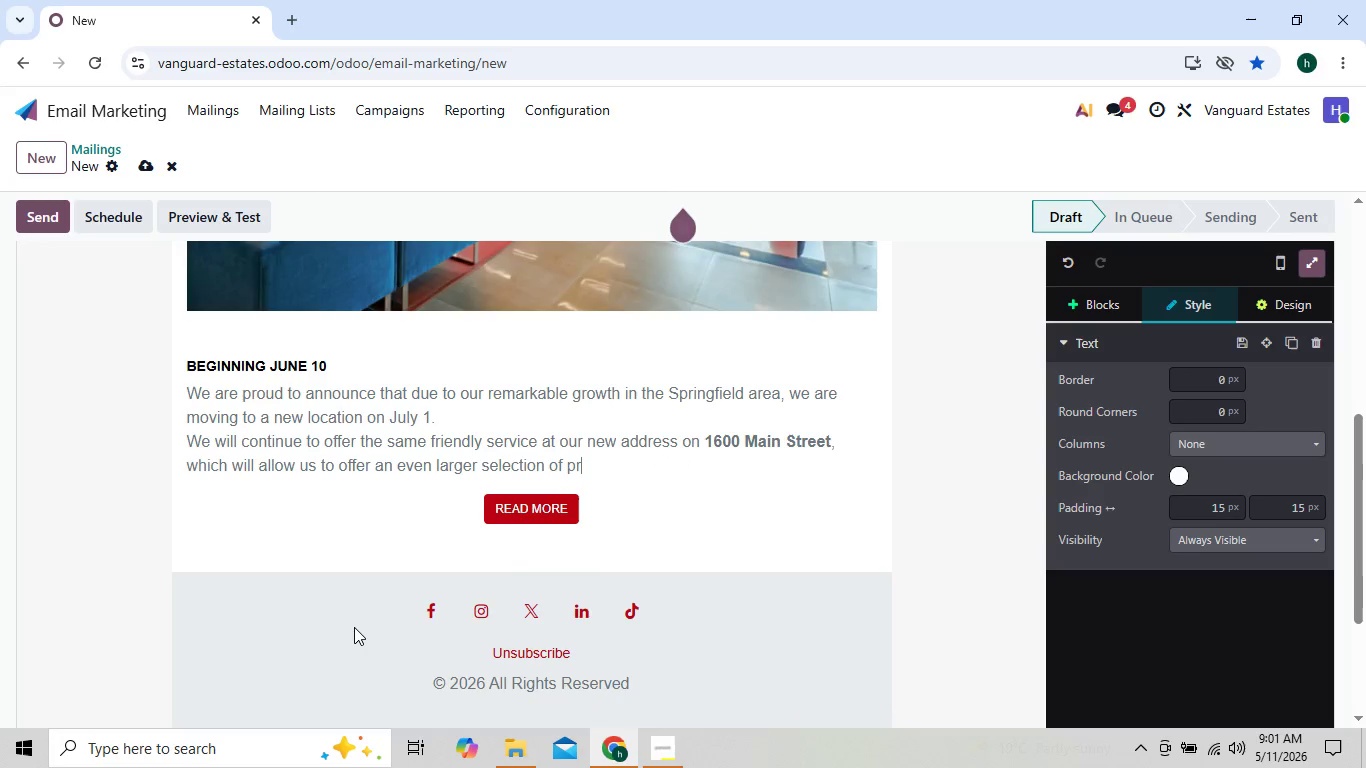 
key(Backspace)
 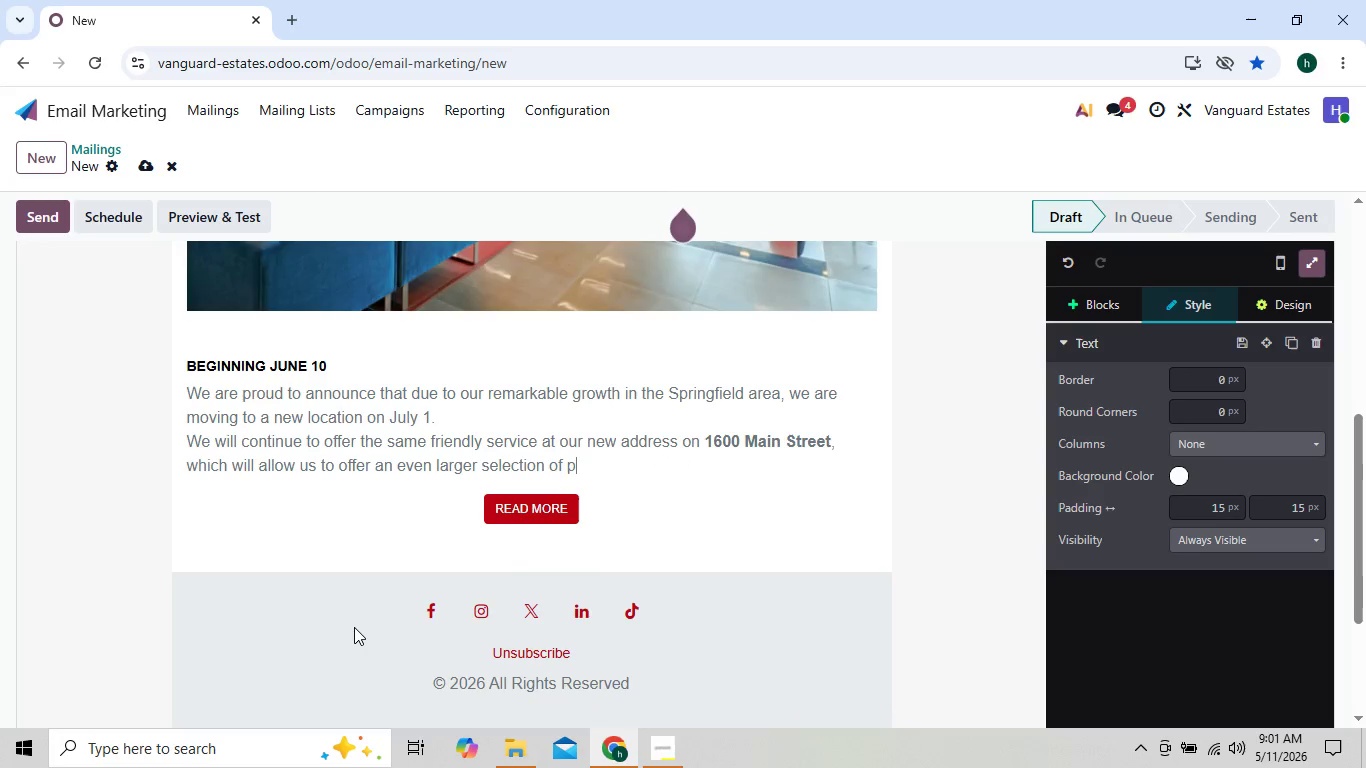 
key(Backspace)
 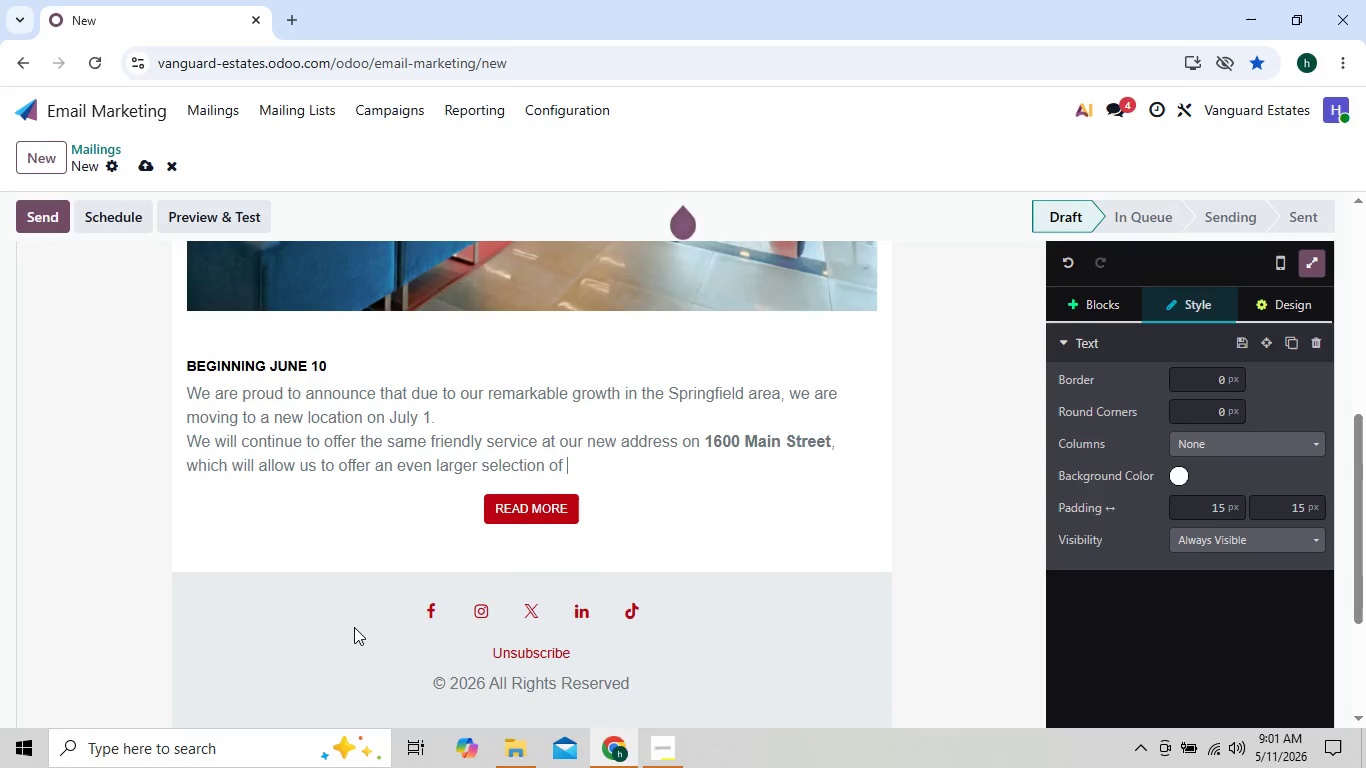 
key(Backspace)
 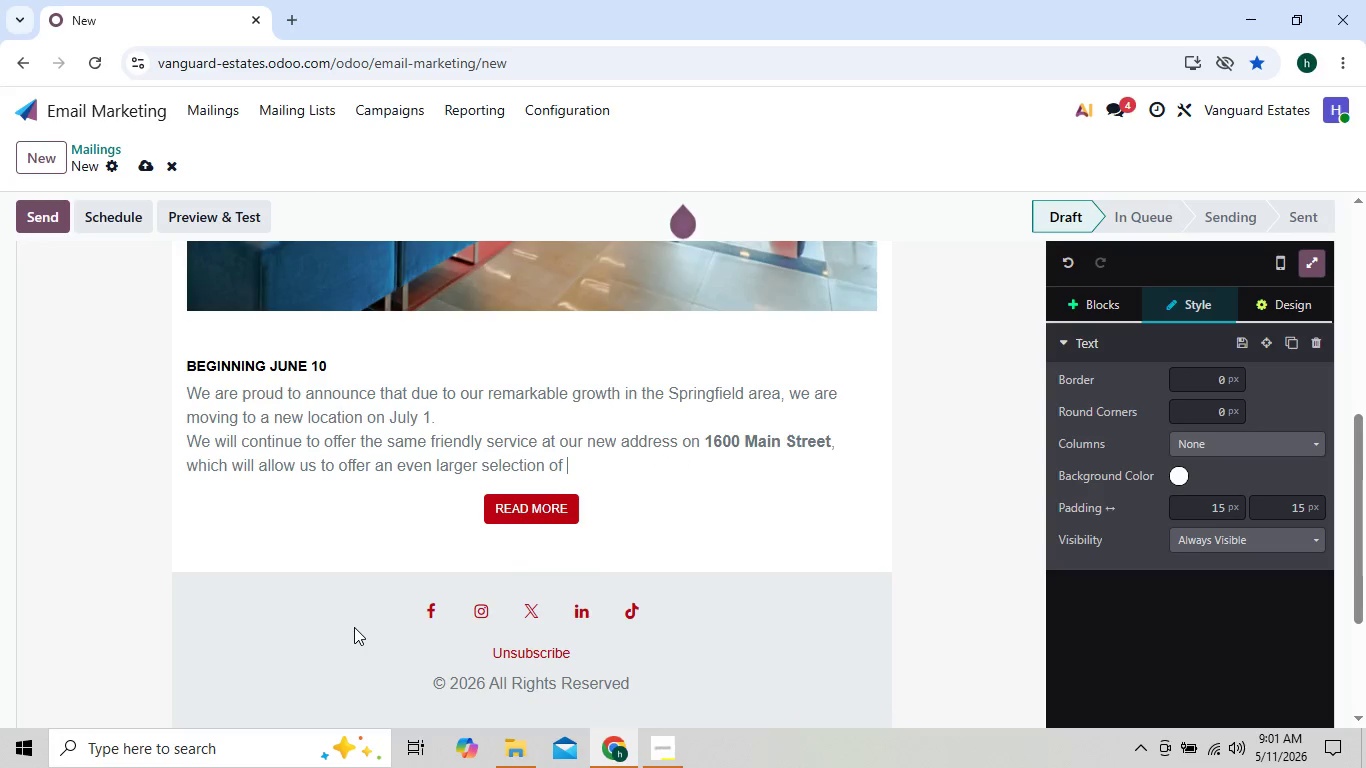 
key(Backspace)
 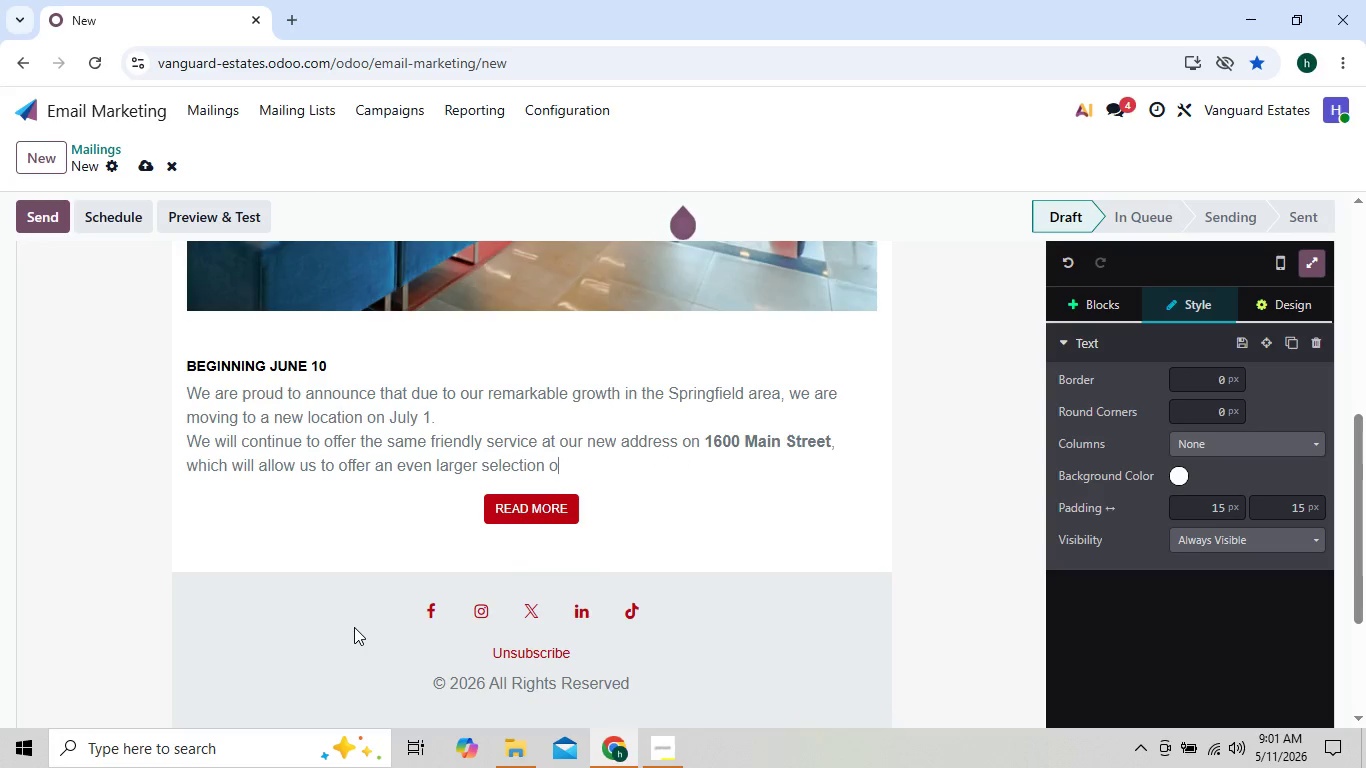 
key(Backspace)
 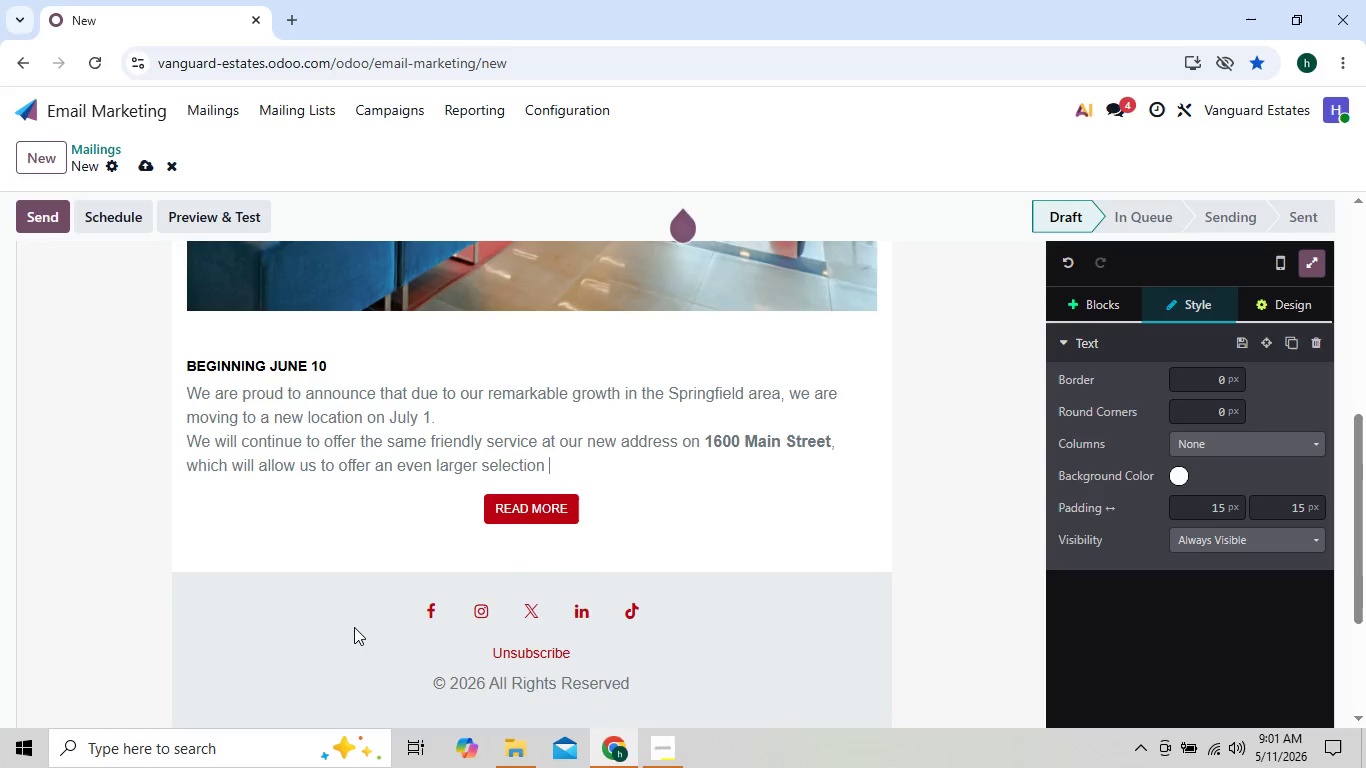 
key(Backspace)
 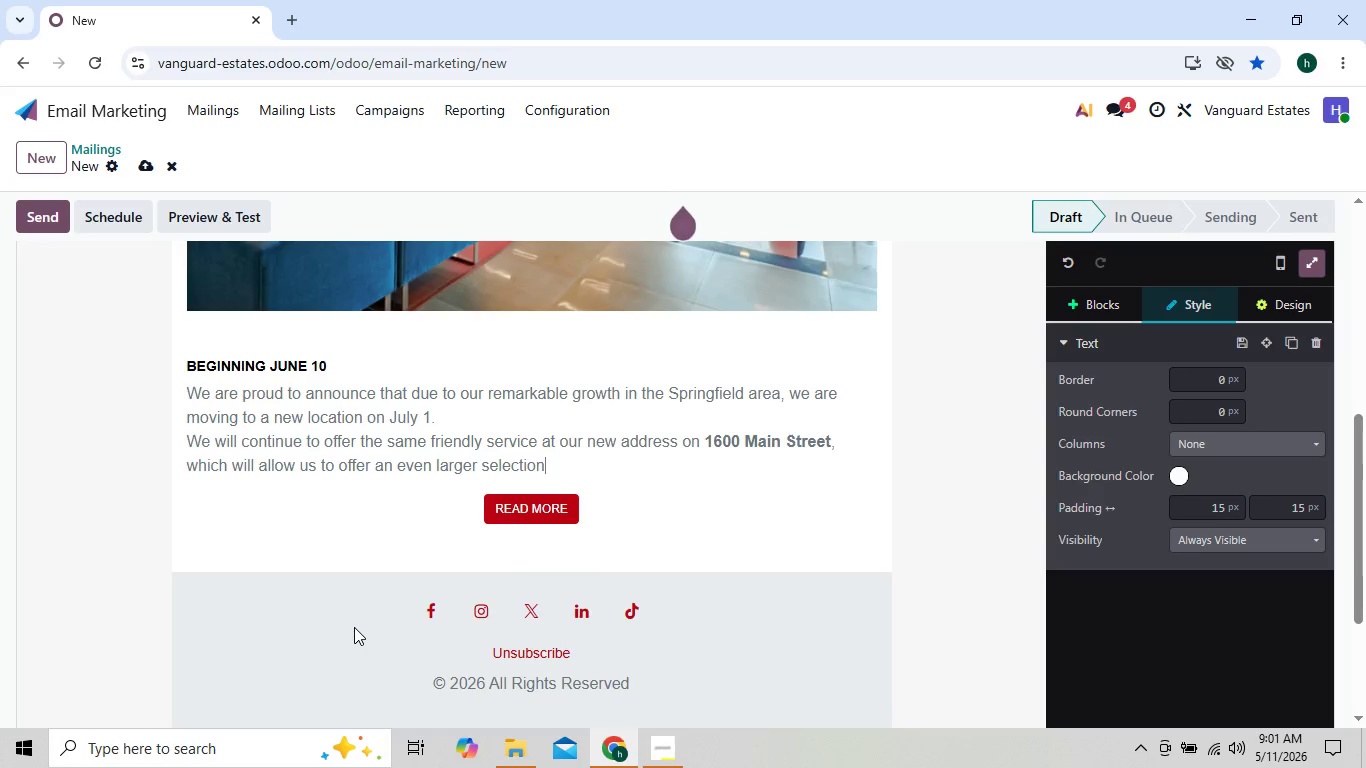 
key(Backspace)
 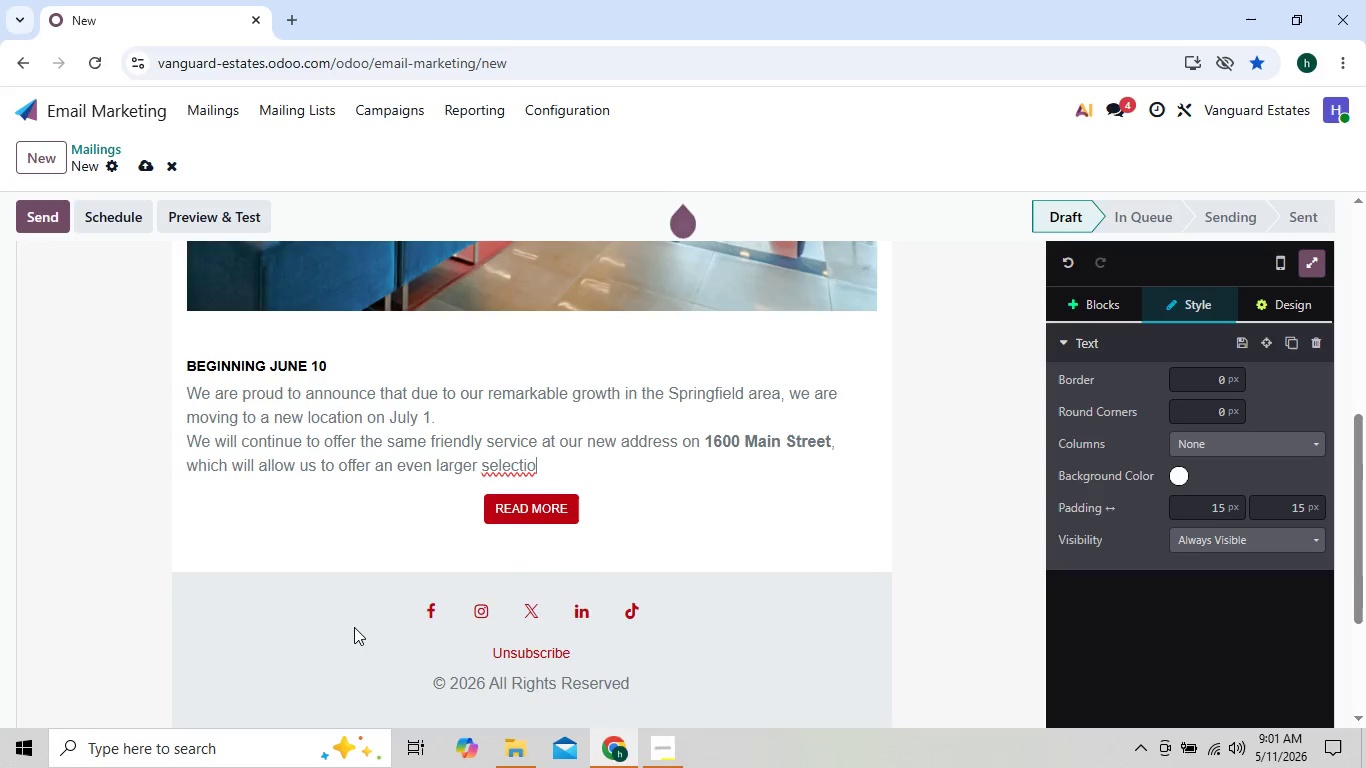 
key(Backspace)
 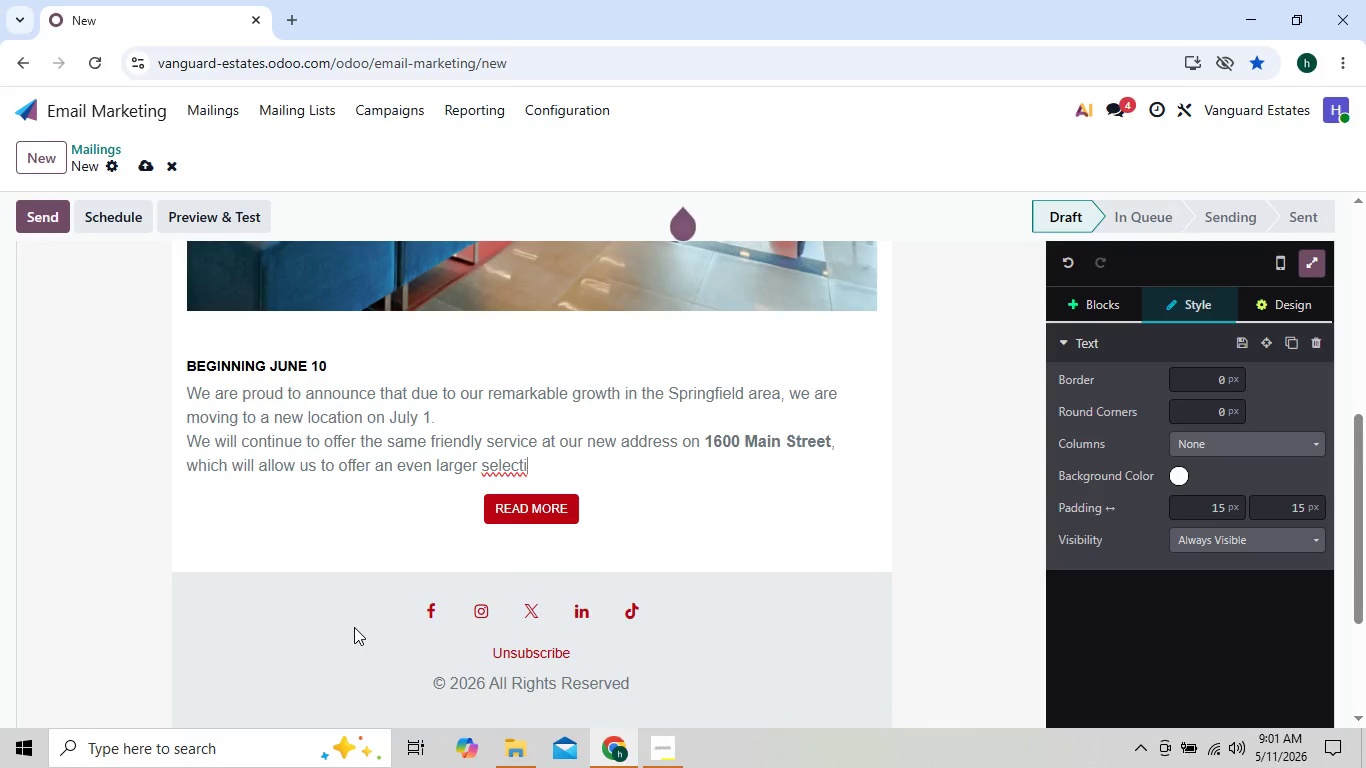 
key(Backspace)
 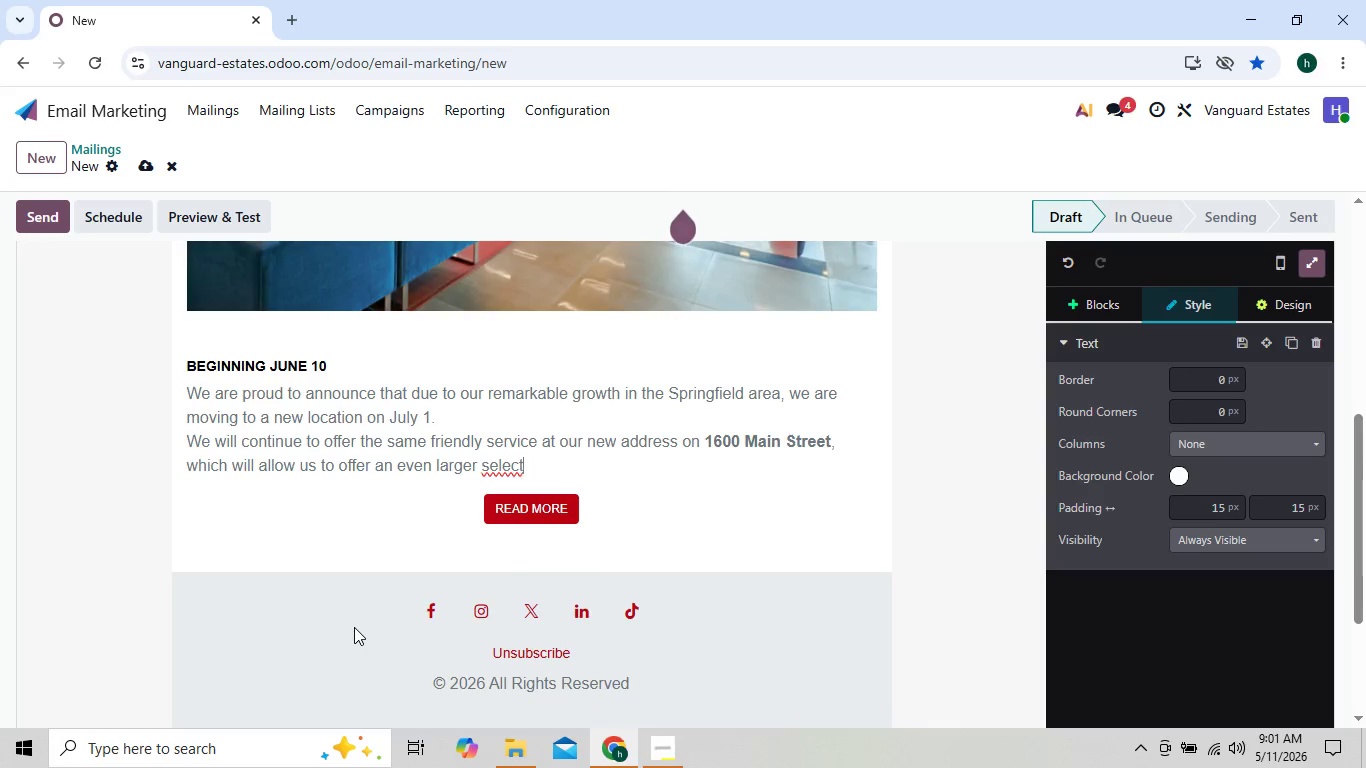 
key(Backspace)
 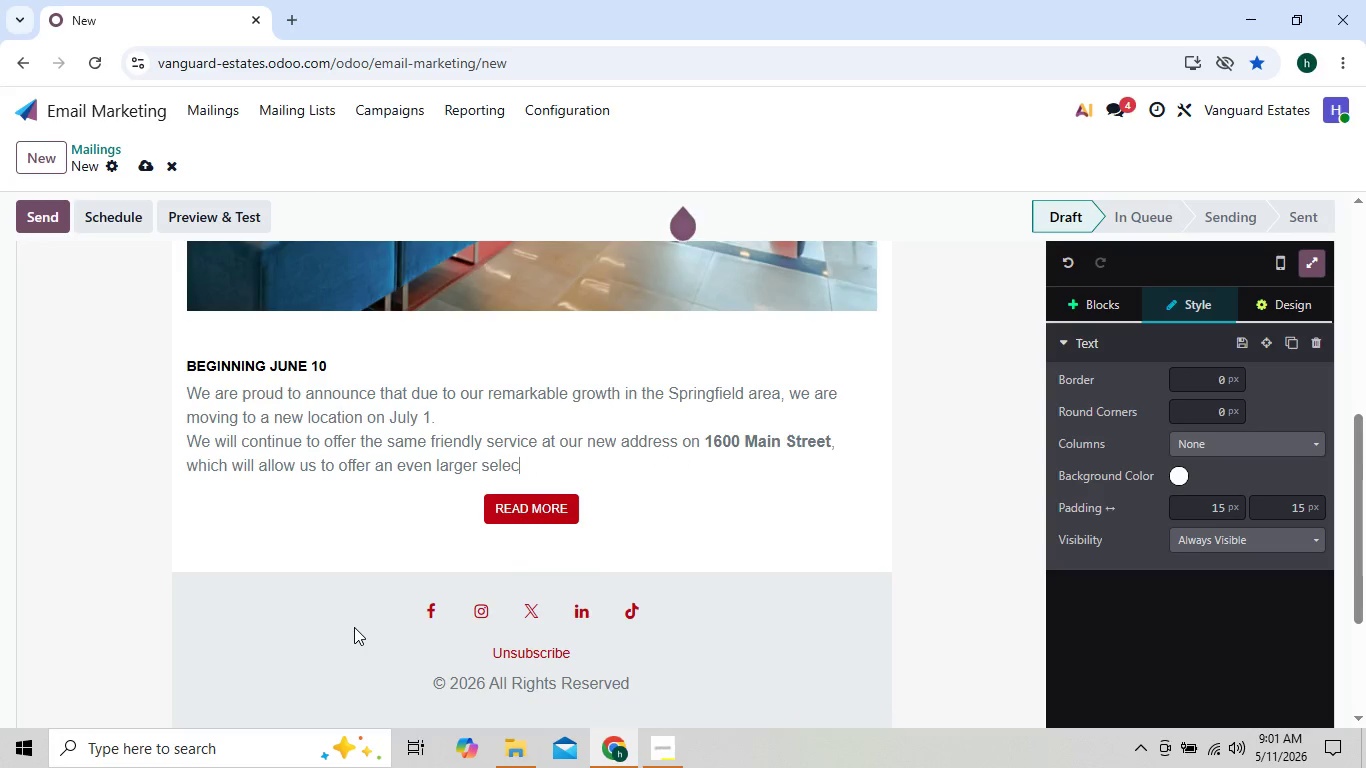 
key(Backspace)
 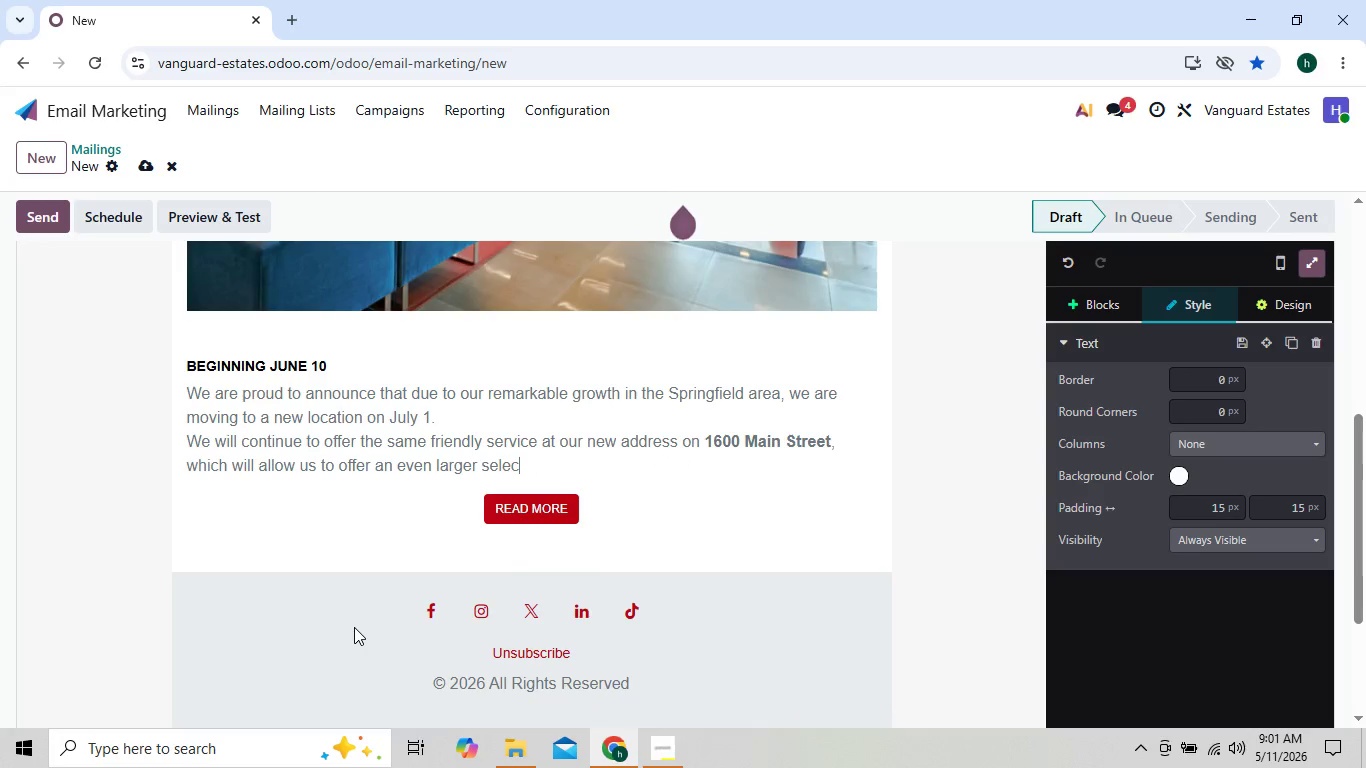 
key(Backspace)
 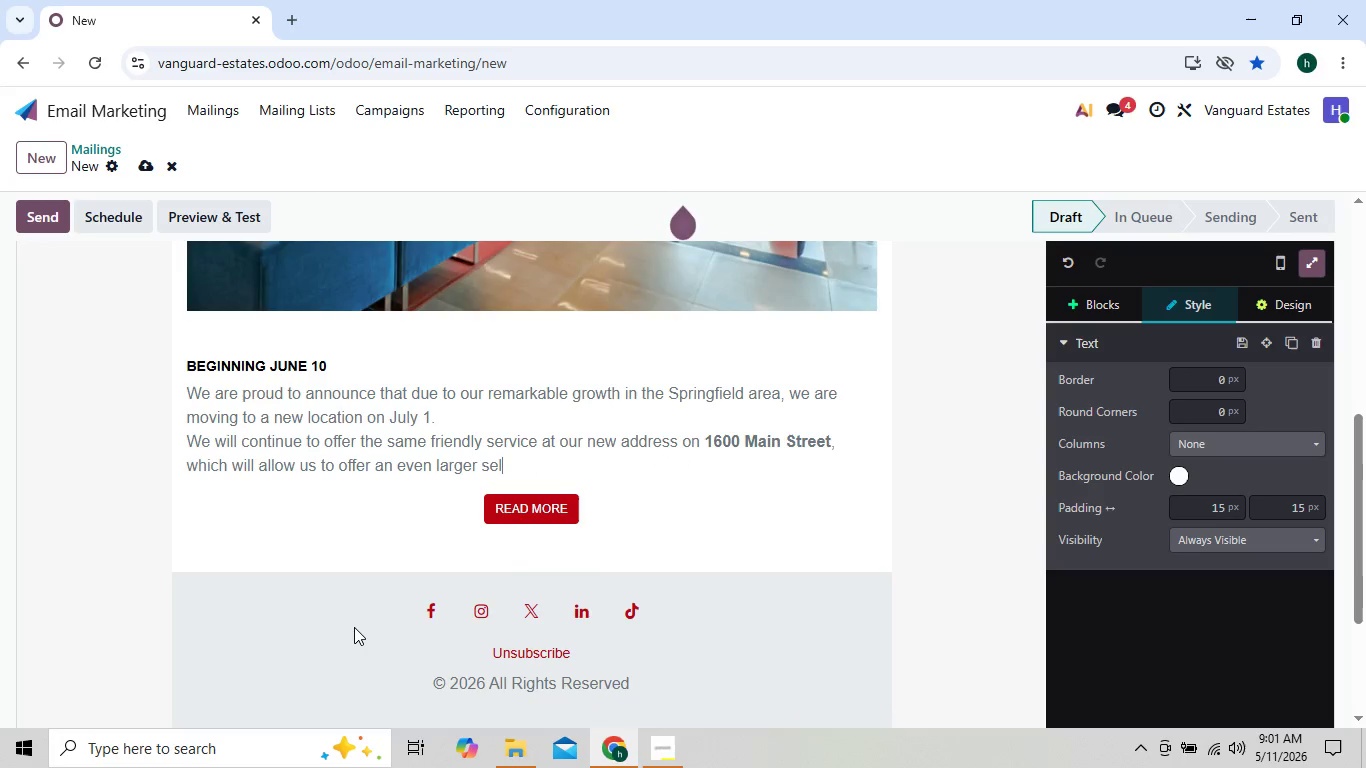 
key(Backspace)
 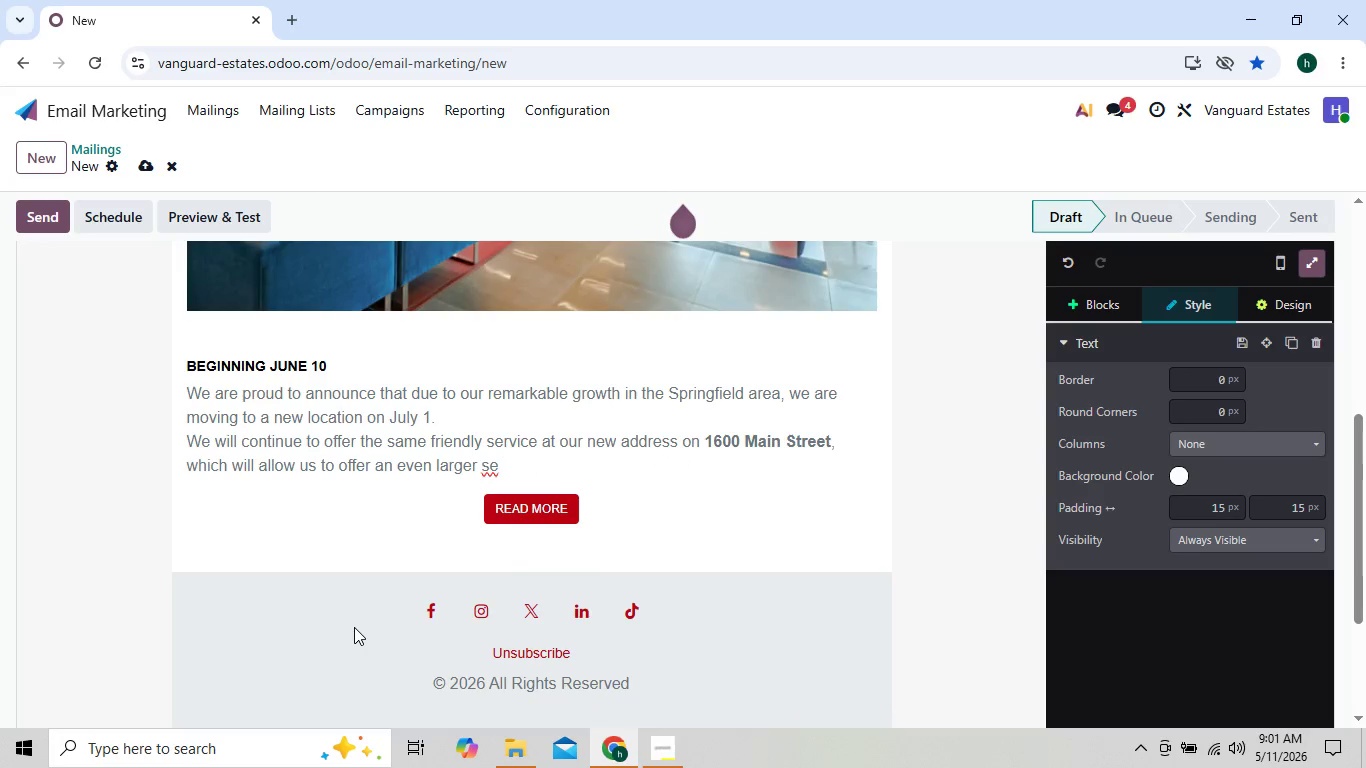 
key(Backspace)
 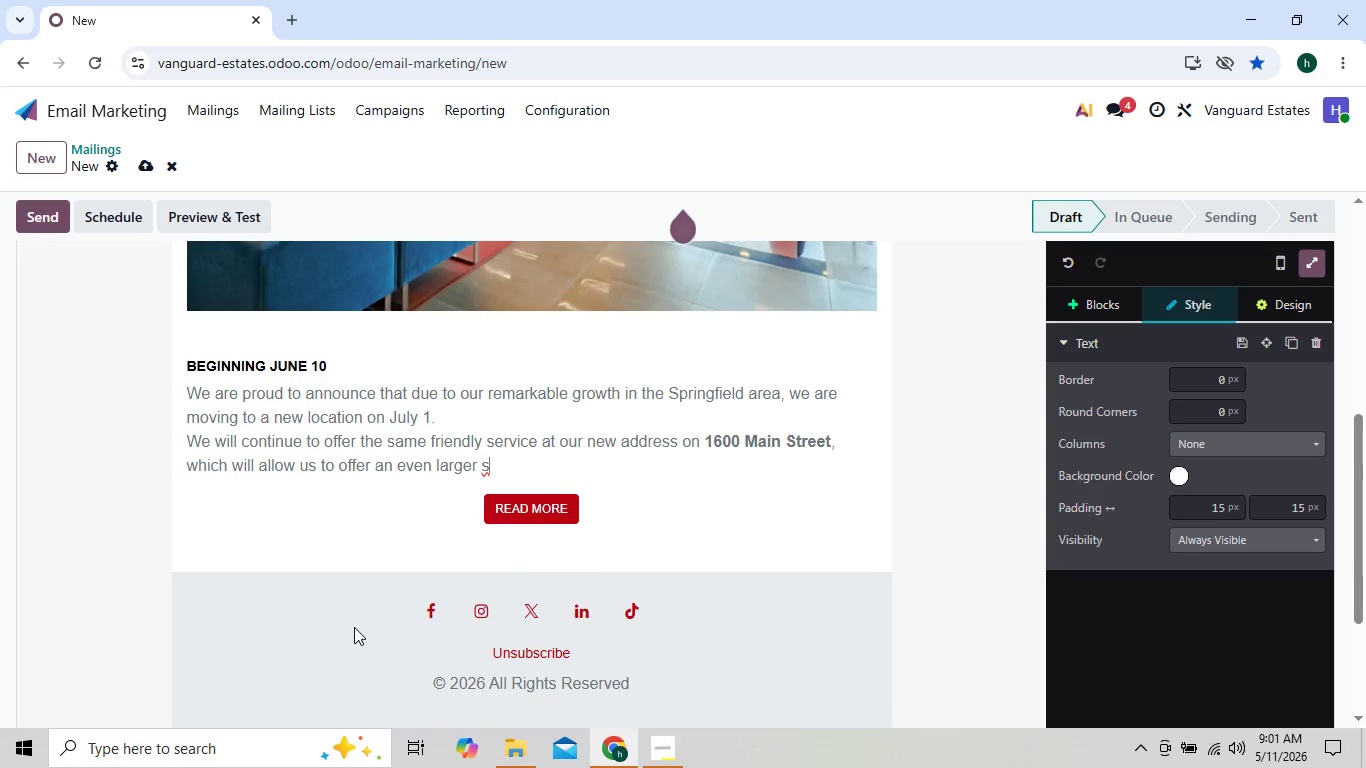 
key(Backspace)
 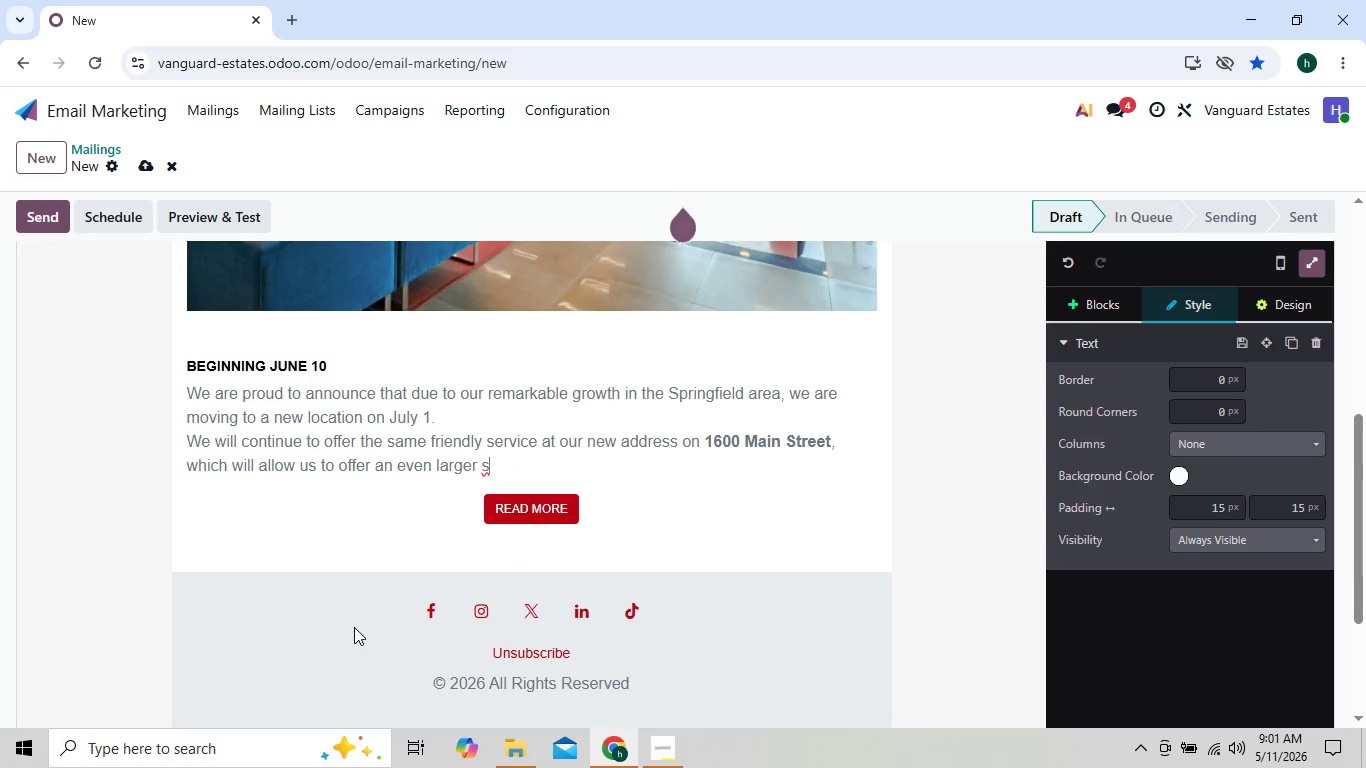 
key(Backspace)
 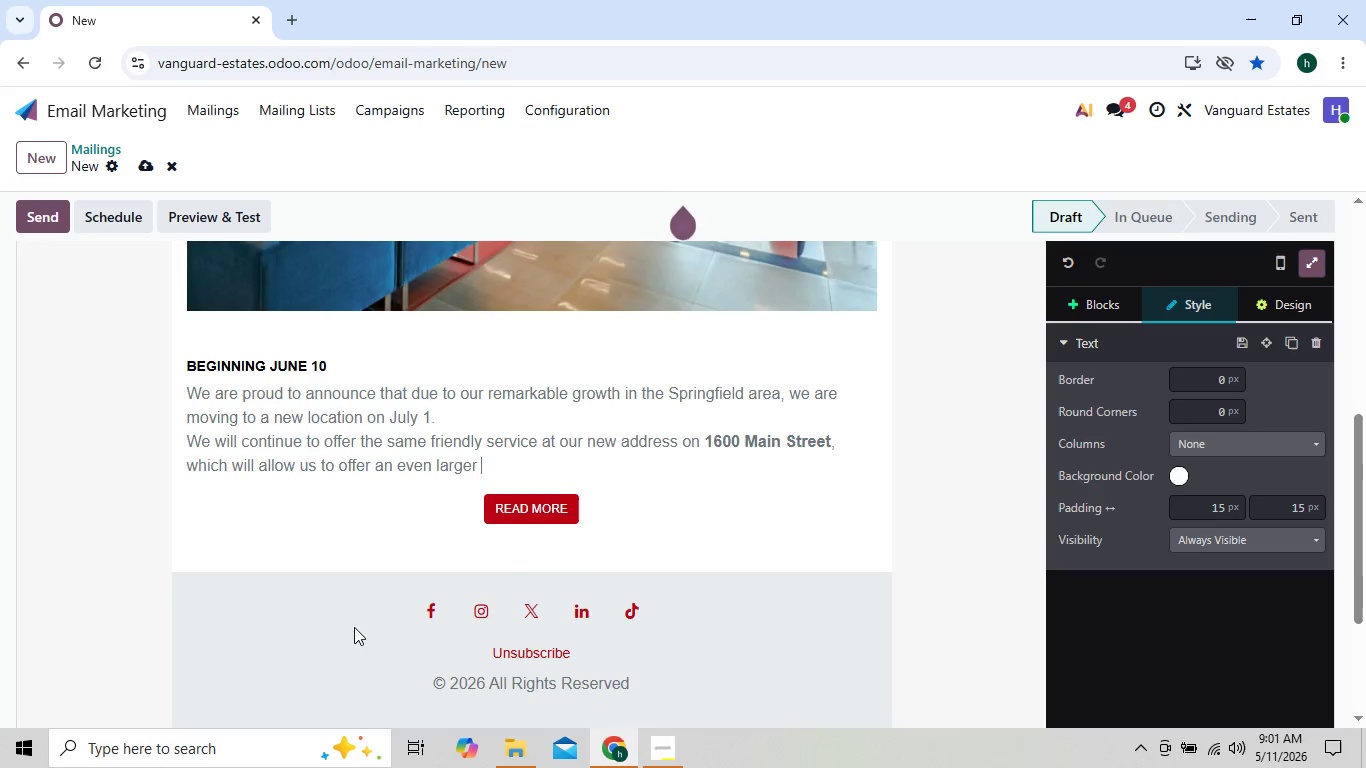 
key(Backspace)
 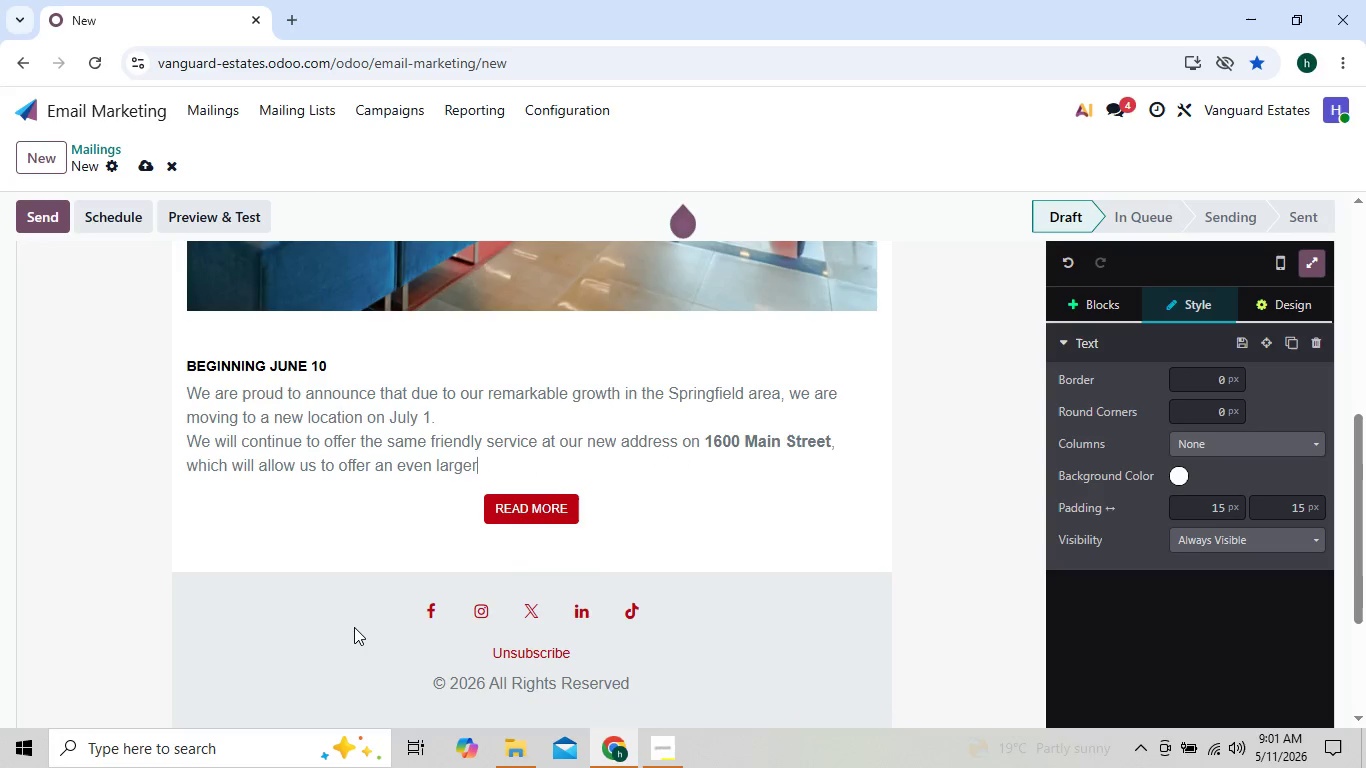 
key(Backspace)
 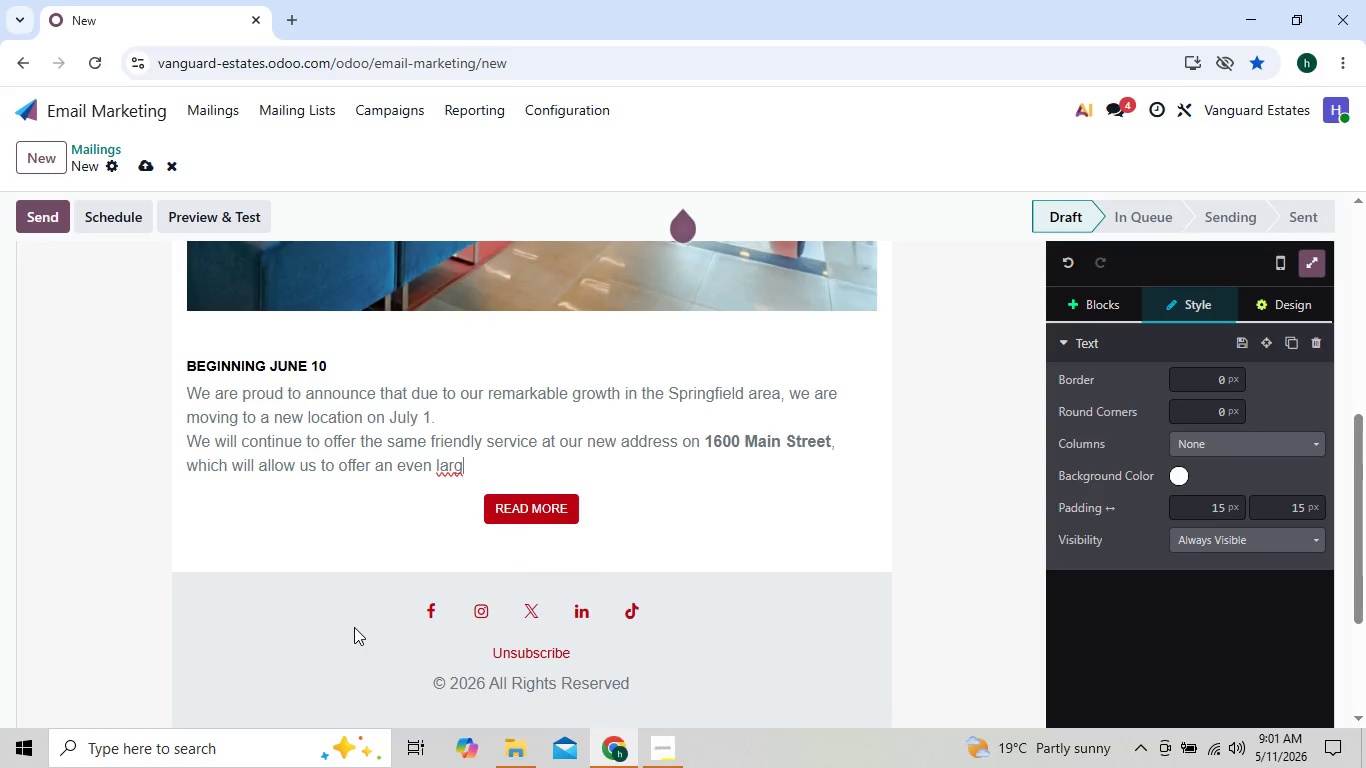 
hold_key(key=Backspace, duration=0.38)
 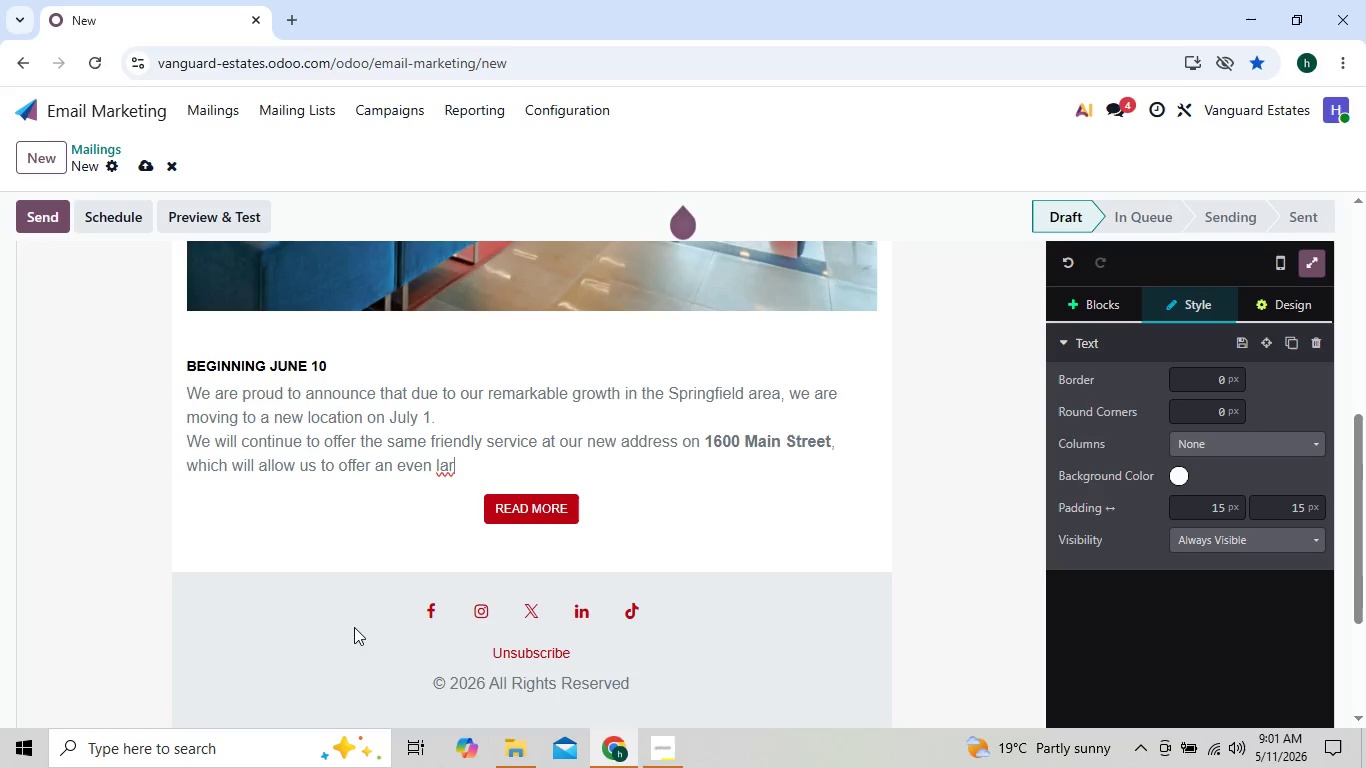 
key(Backspace)
 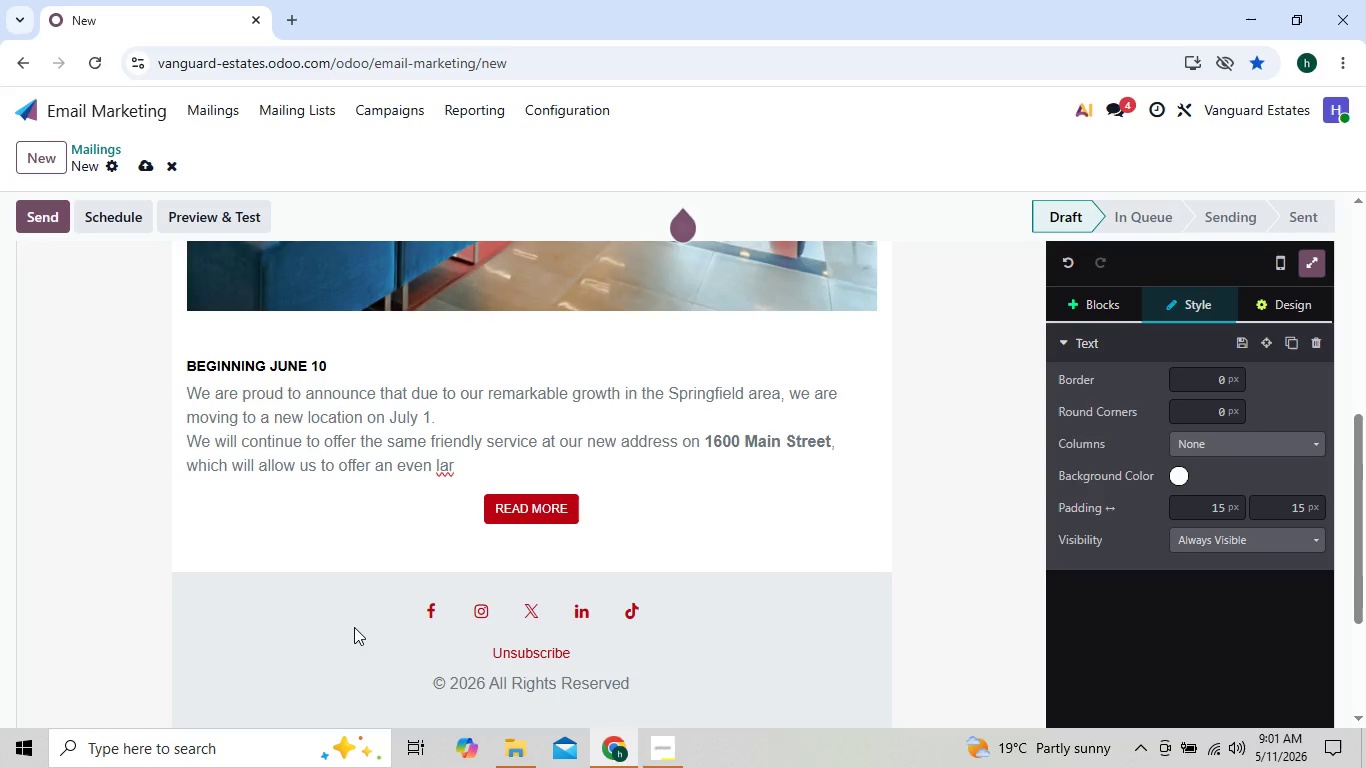 
key(Backspace)
 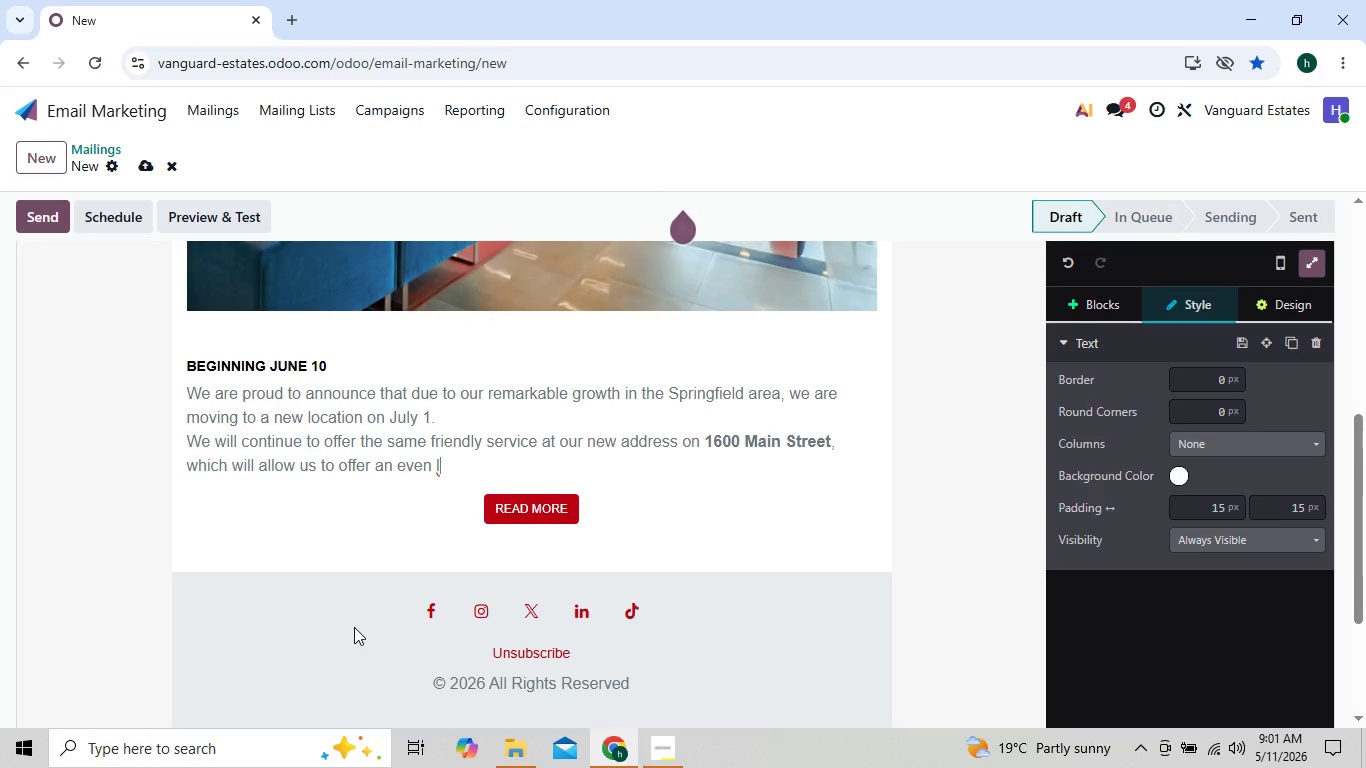 
key(Backspace)
 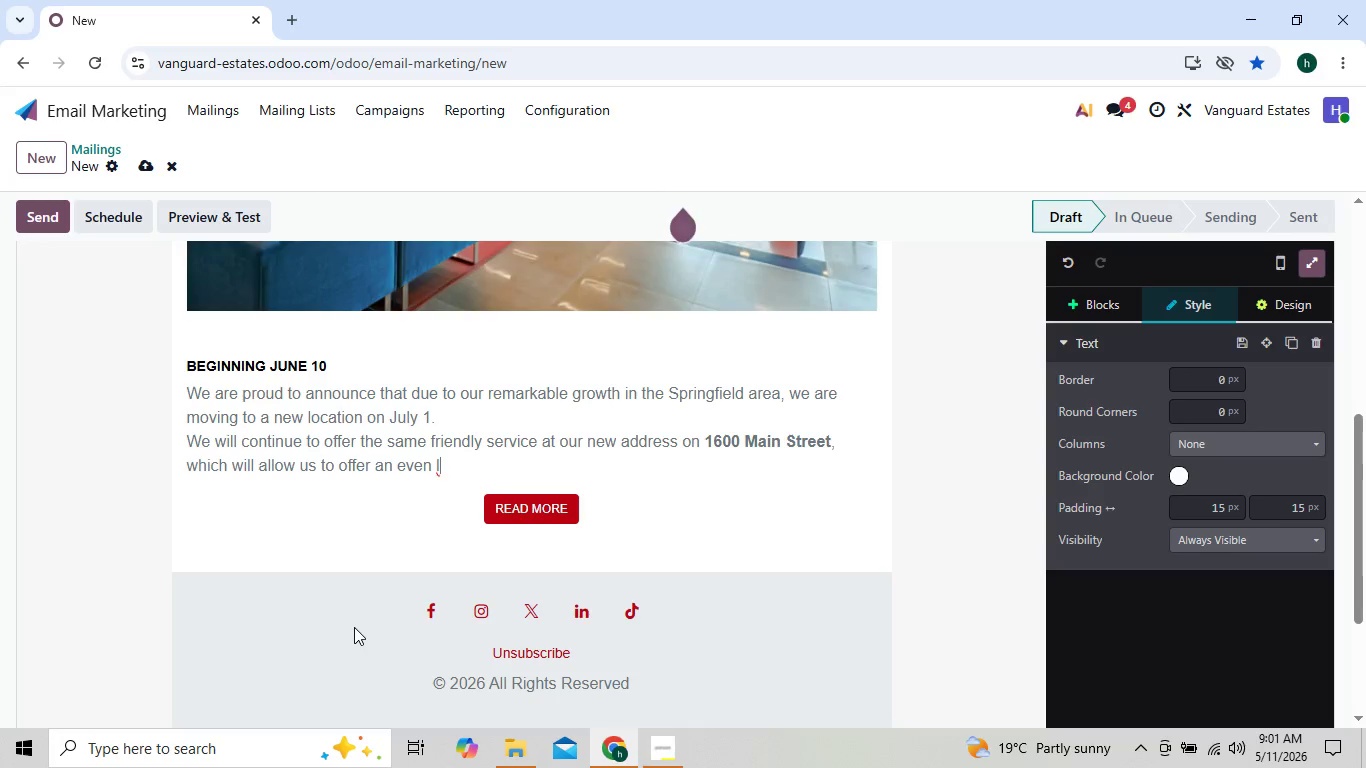 
key(Backspace)
 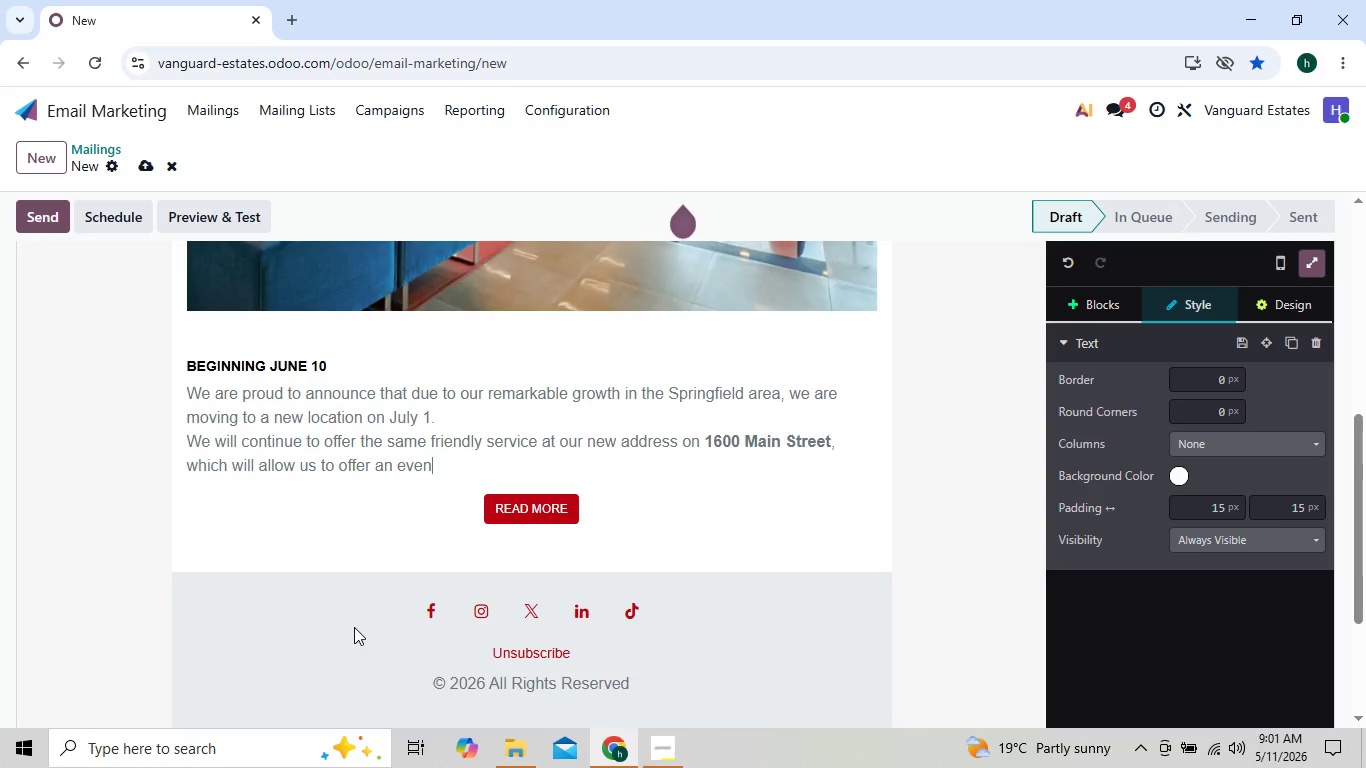 
key(Backspace)
 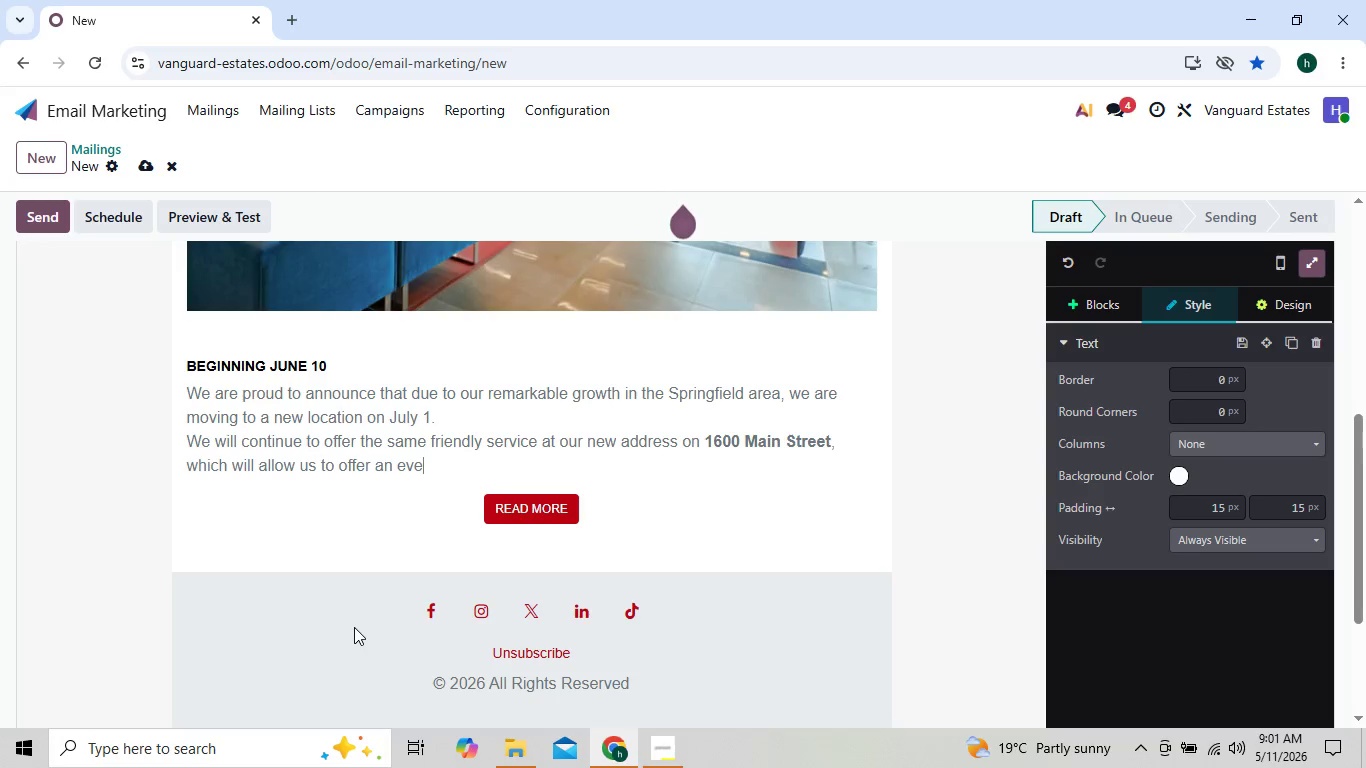 
key(Backspace)
 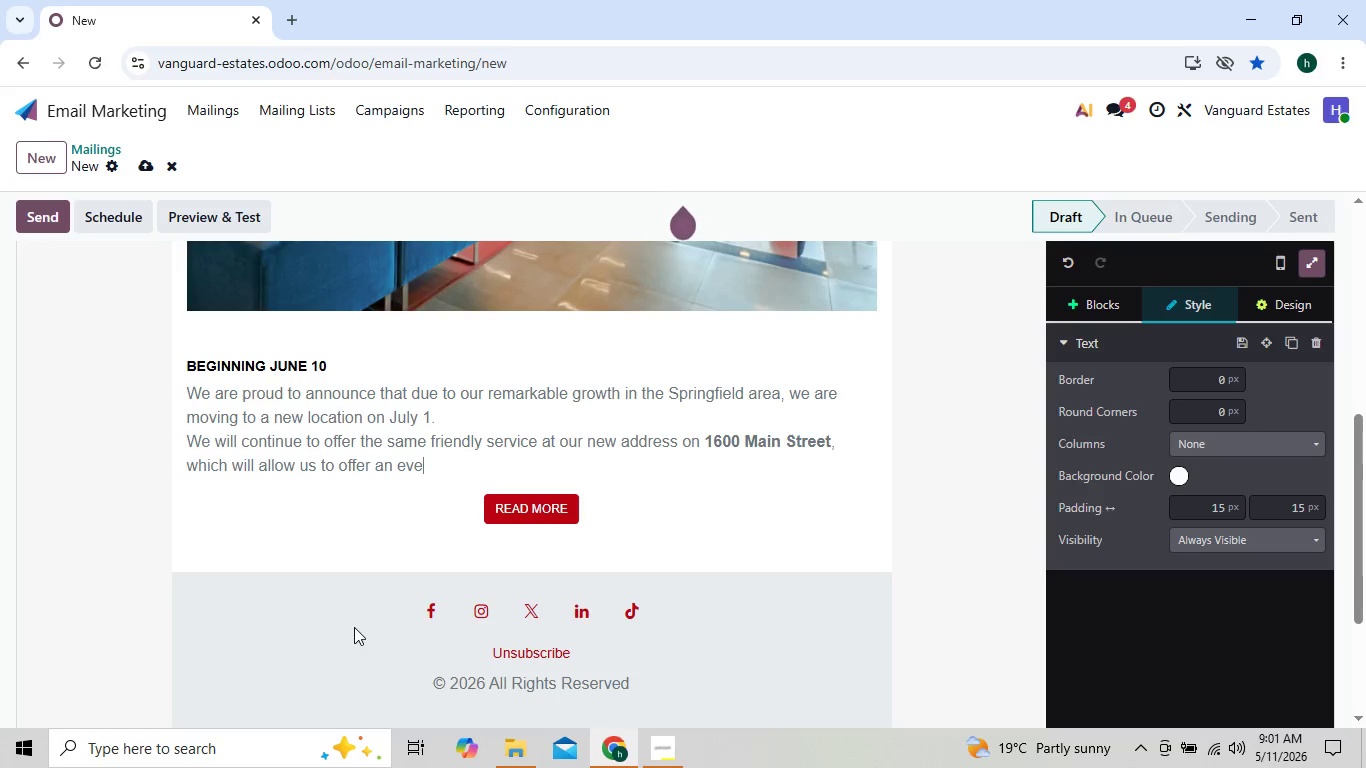 
key(Backspace)
 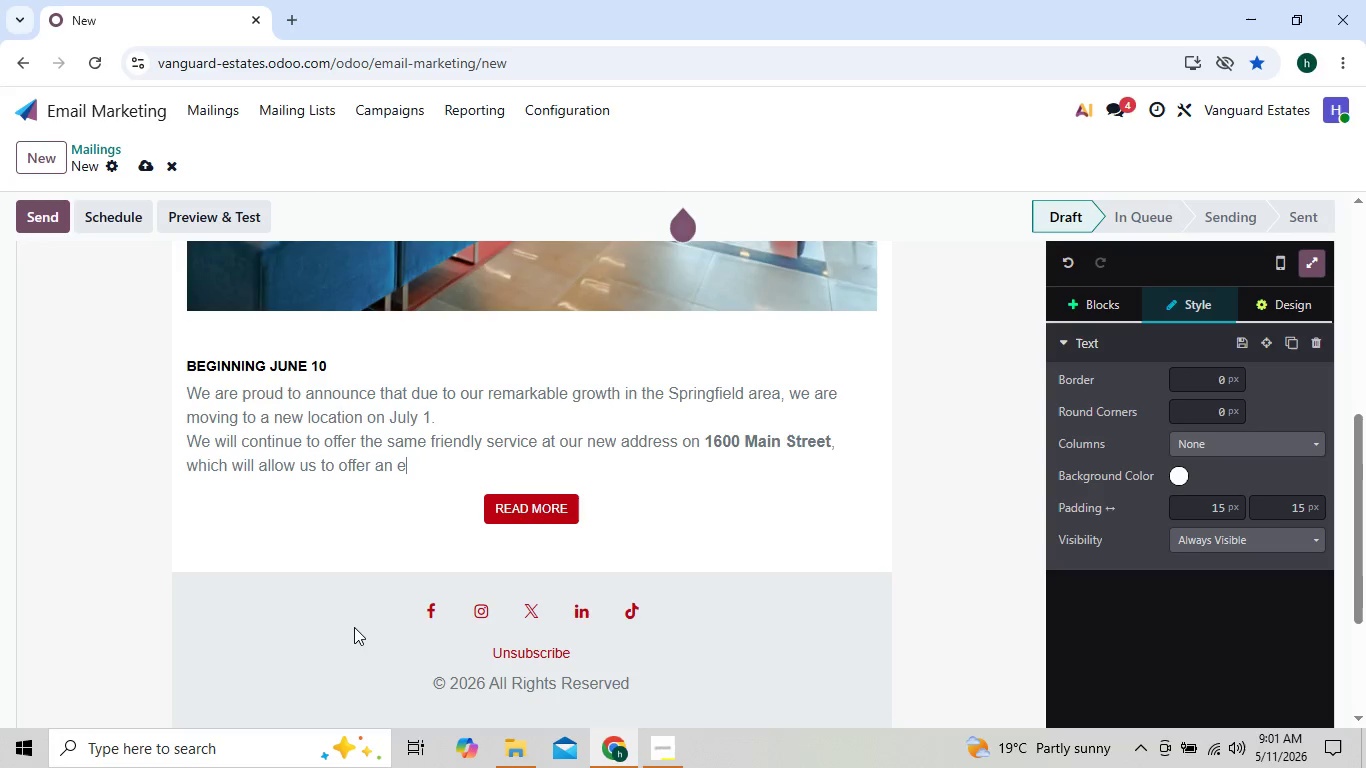 
key(Backspace)
 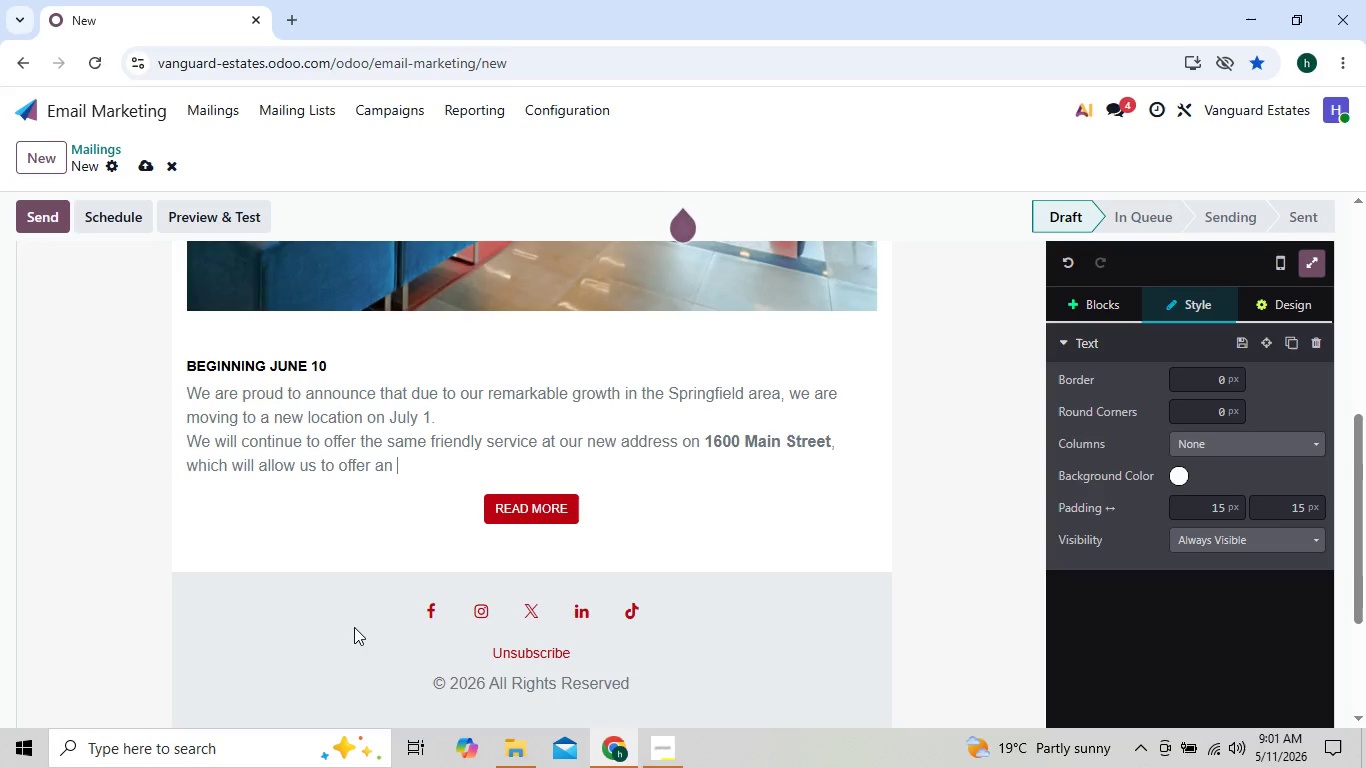 
key(Backspace)
 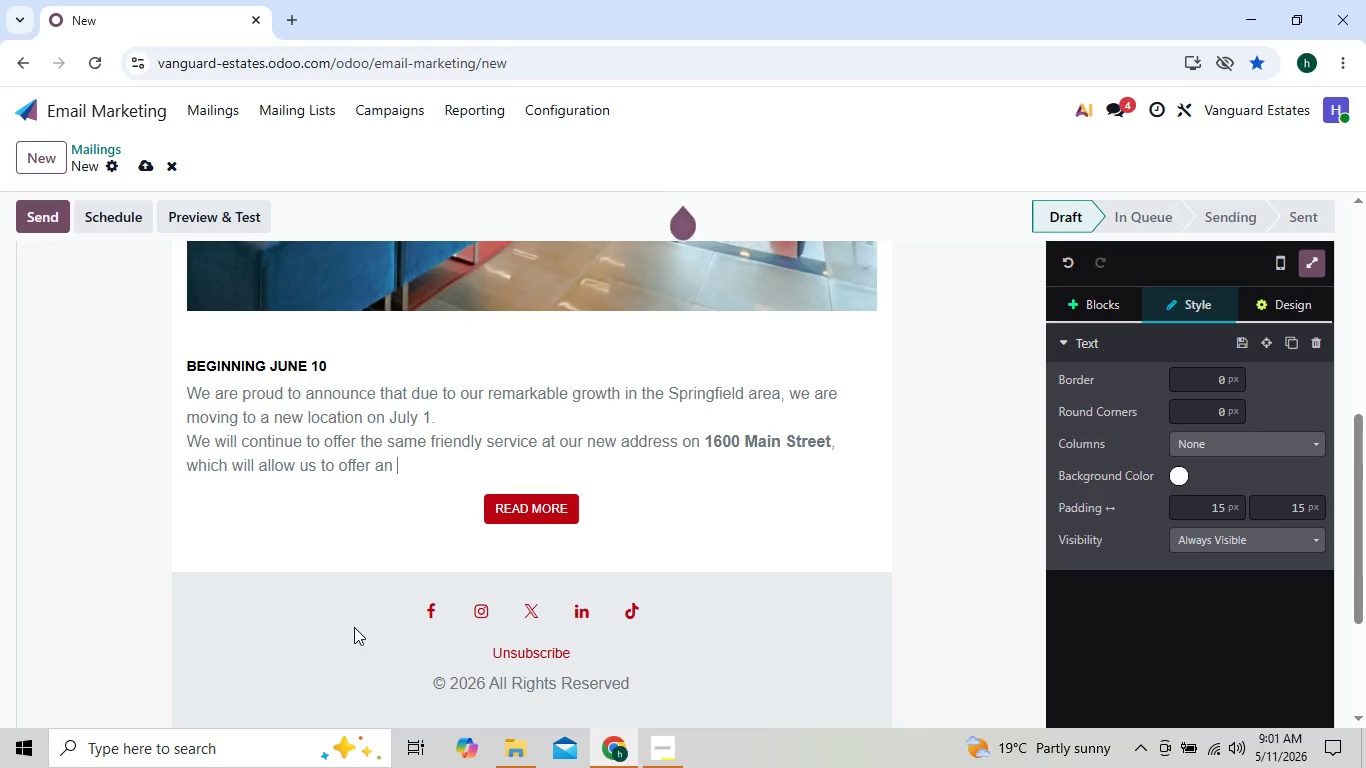 
key(Backspace)
 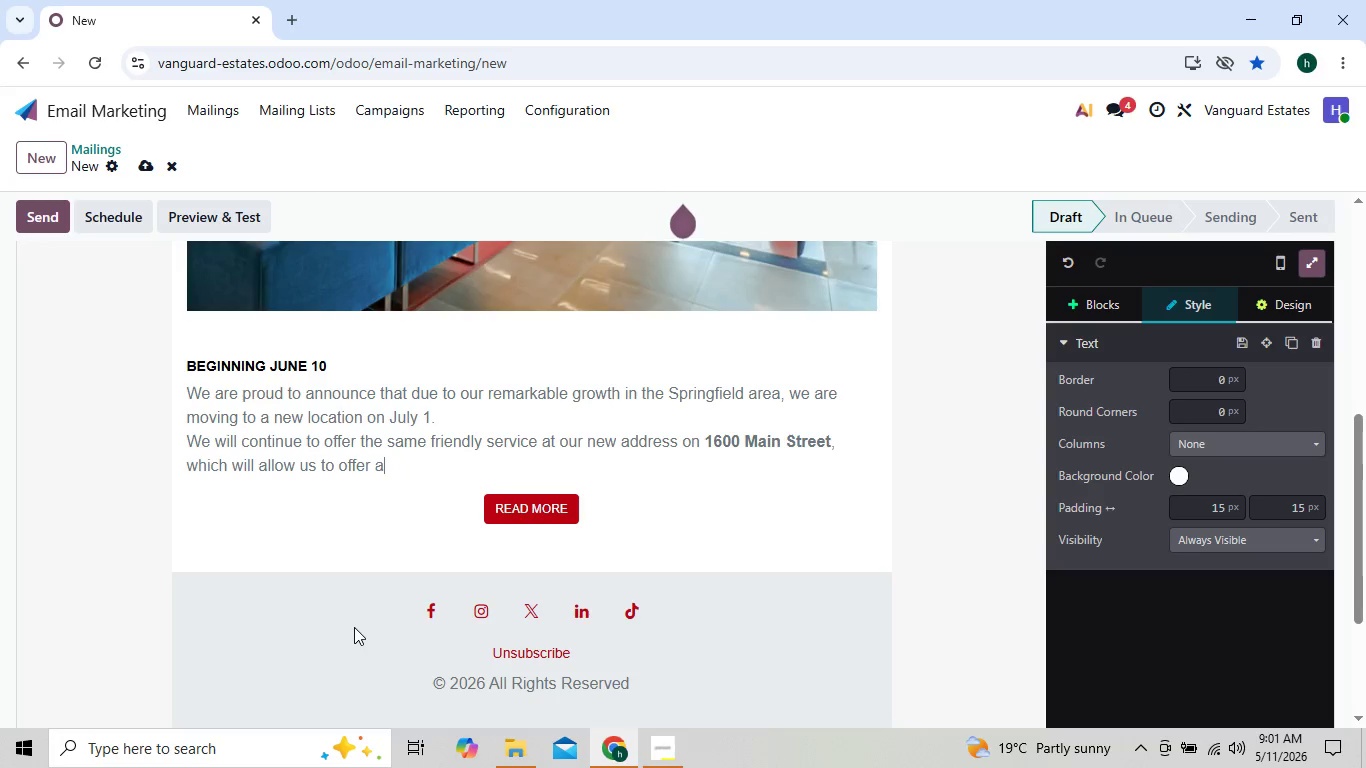 
key(Backspace)
 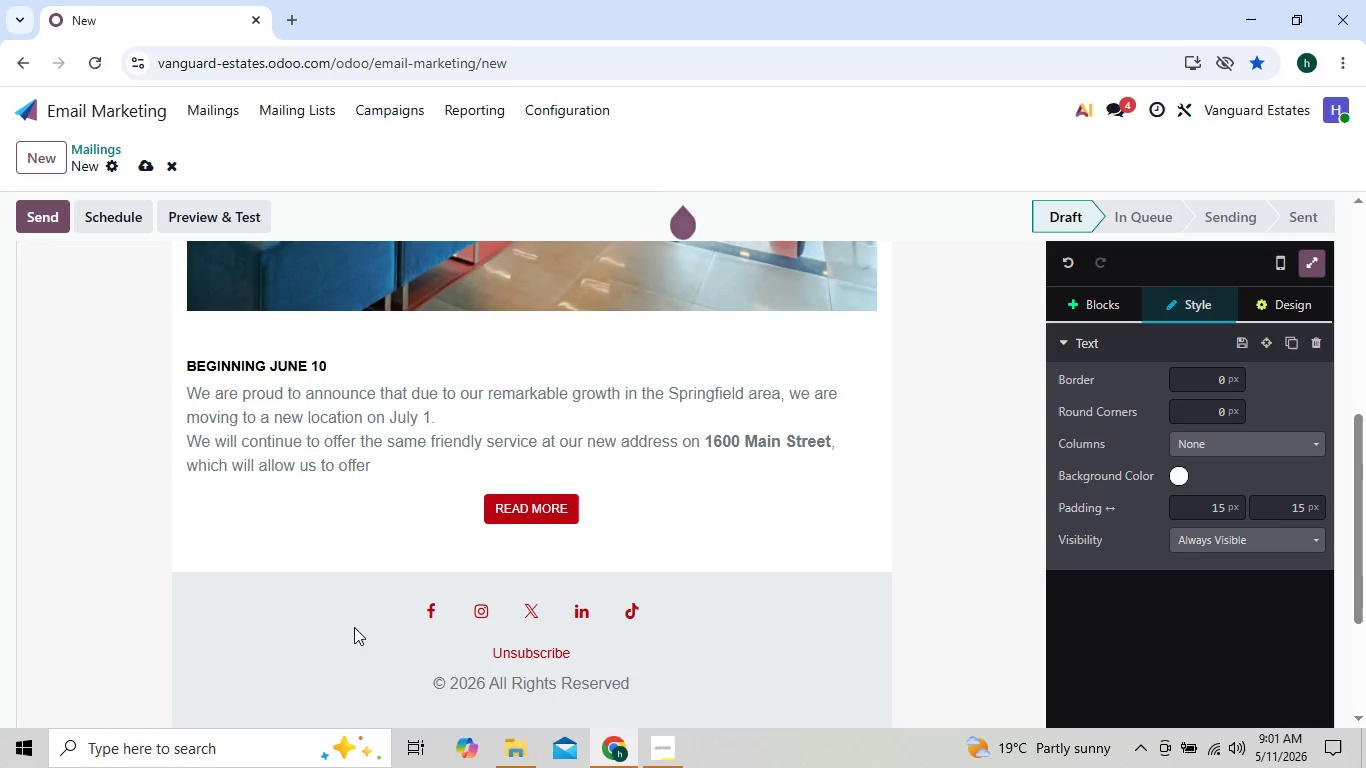 
key(Backspace)
 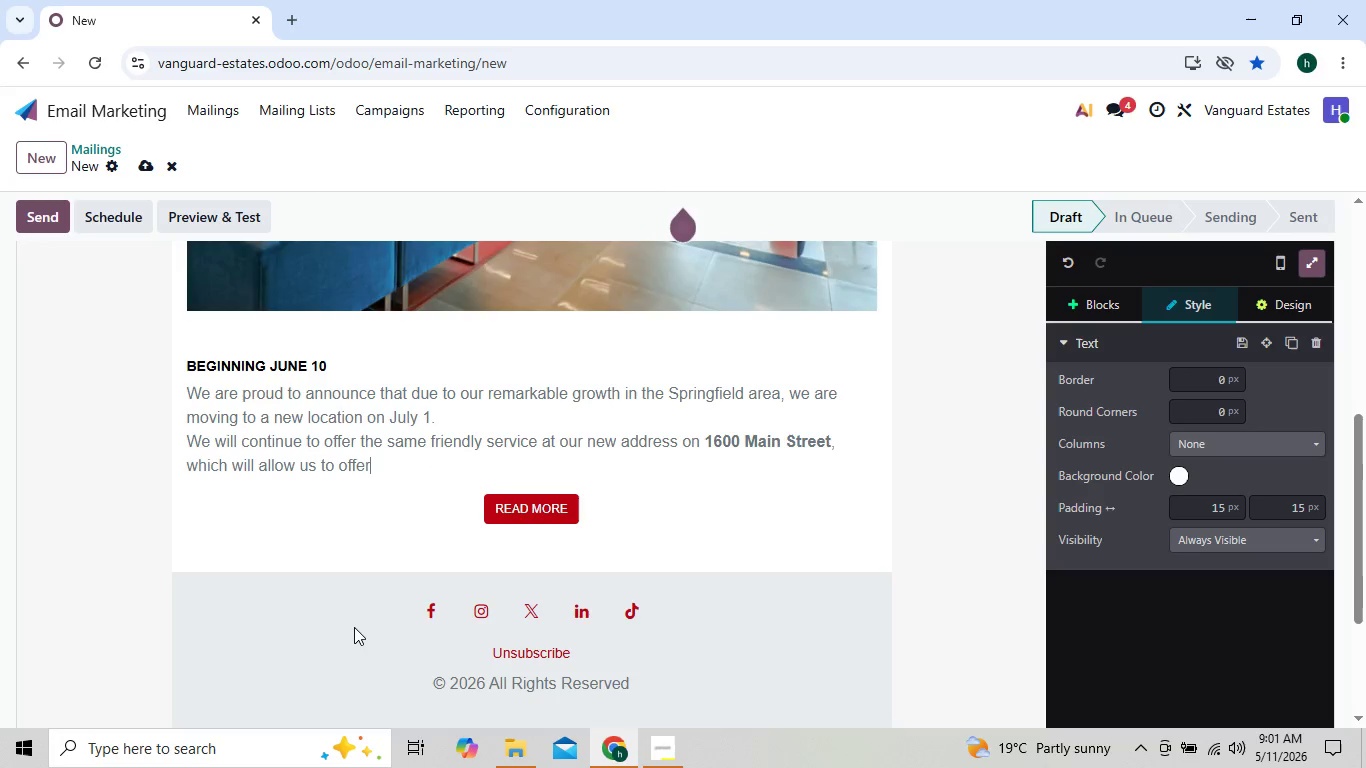 
key(Backspace)
 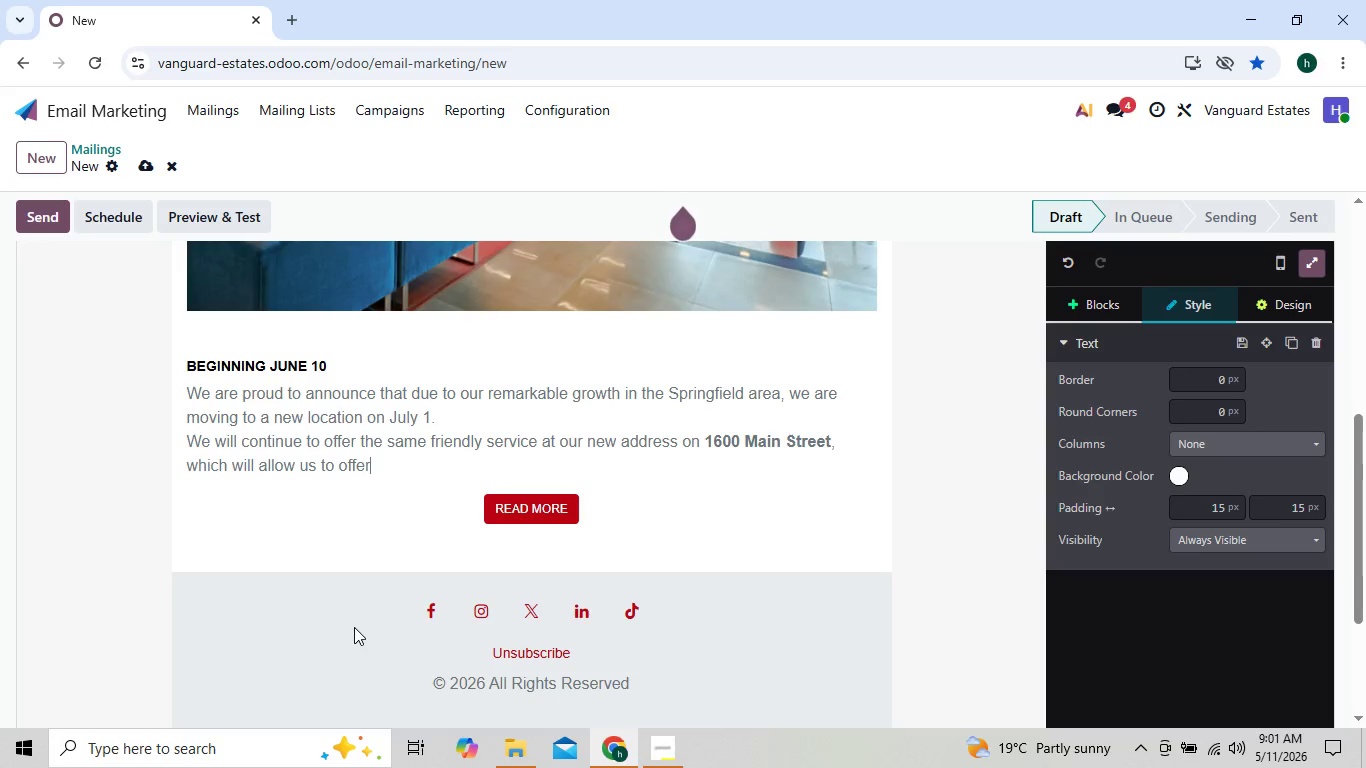 
key(Backspace)
 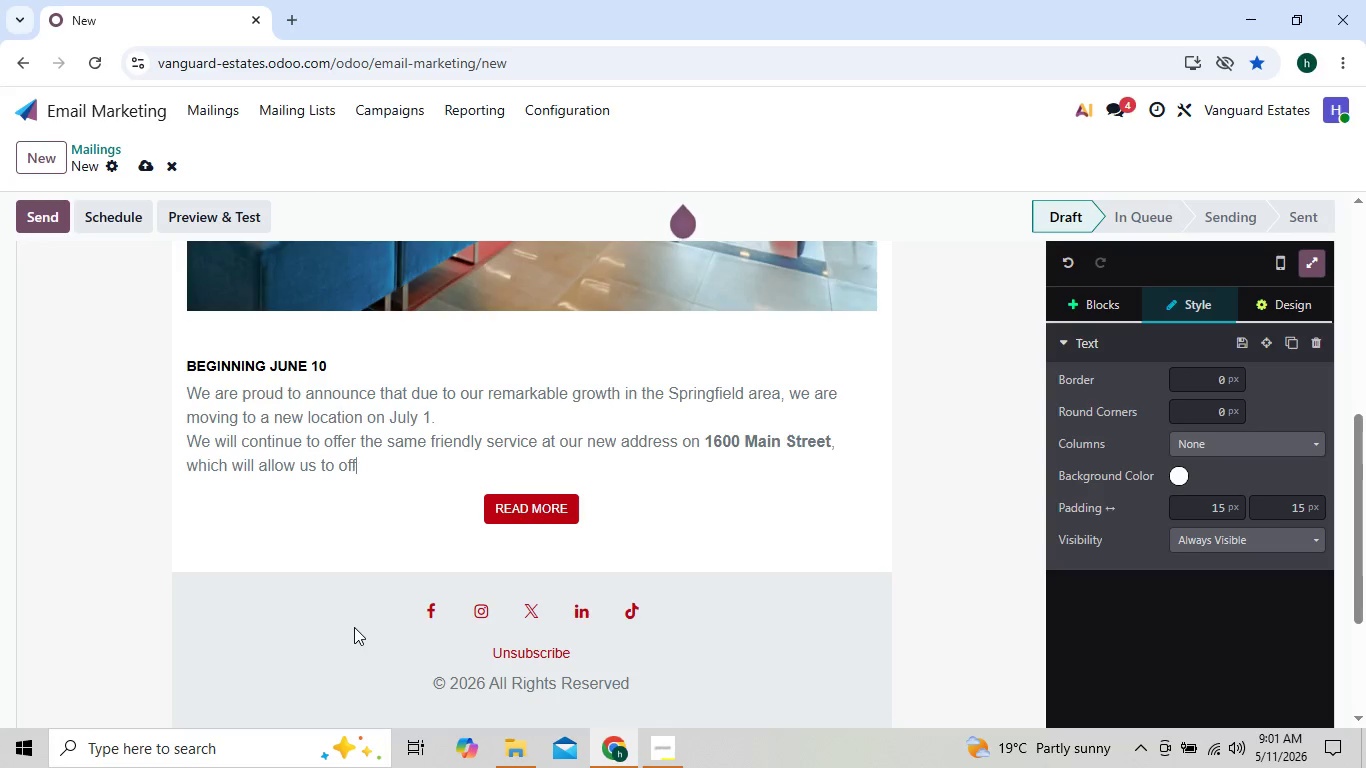 
key(Backspace)
 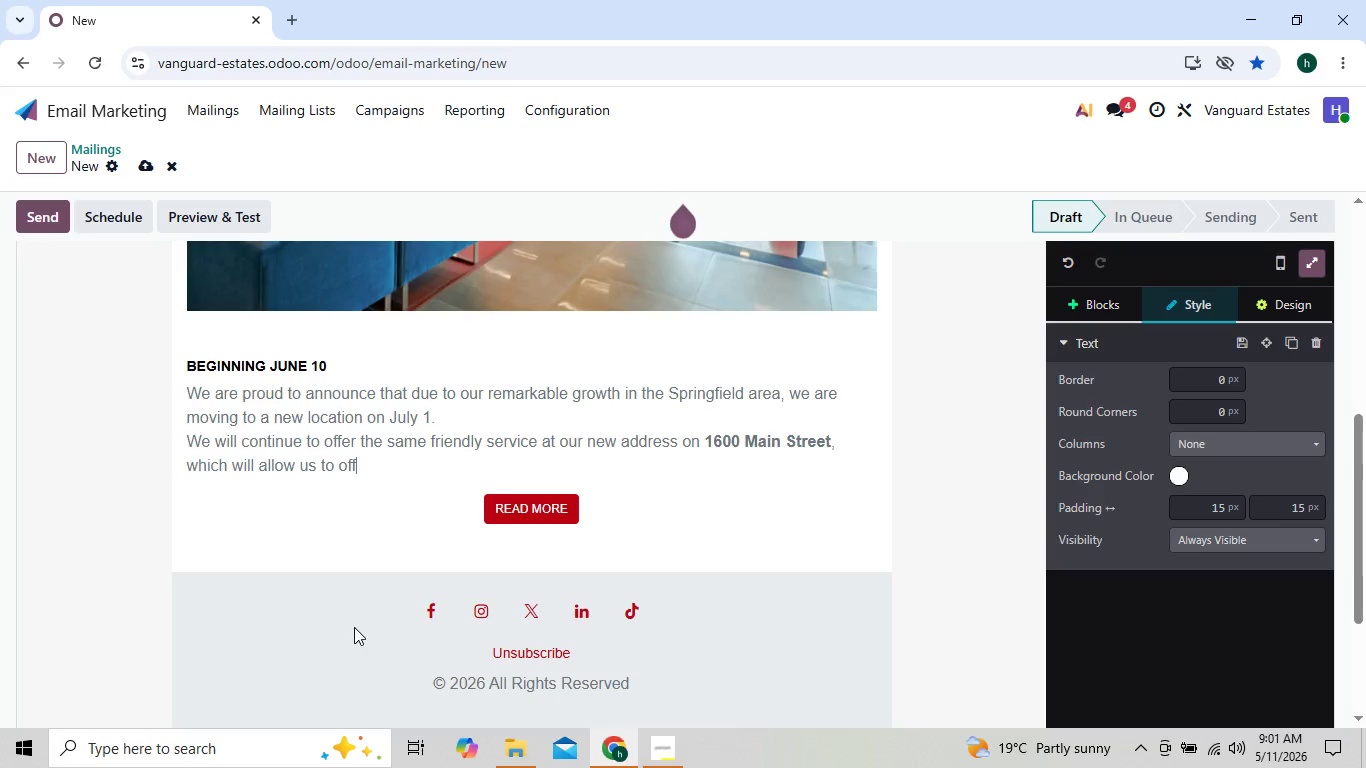 
key(Backspace)
 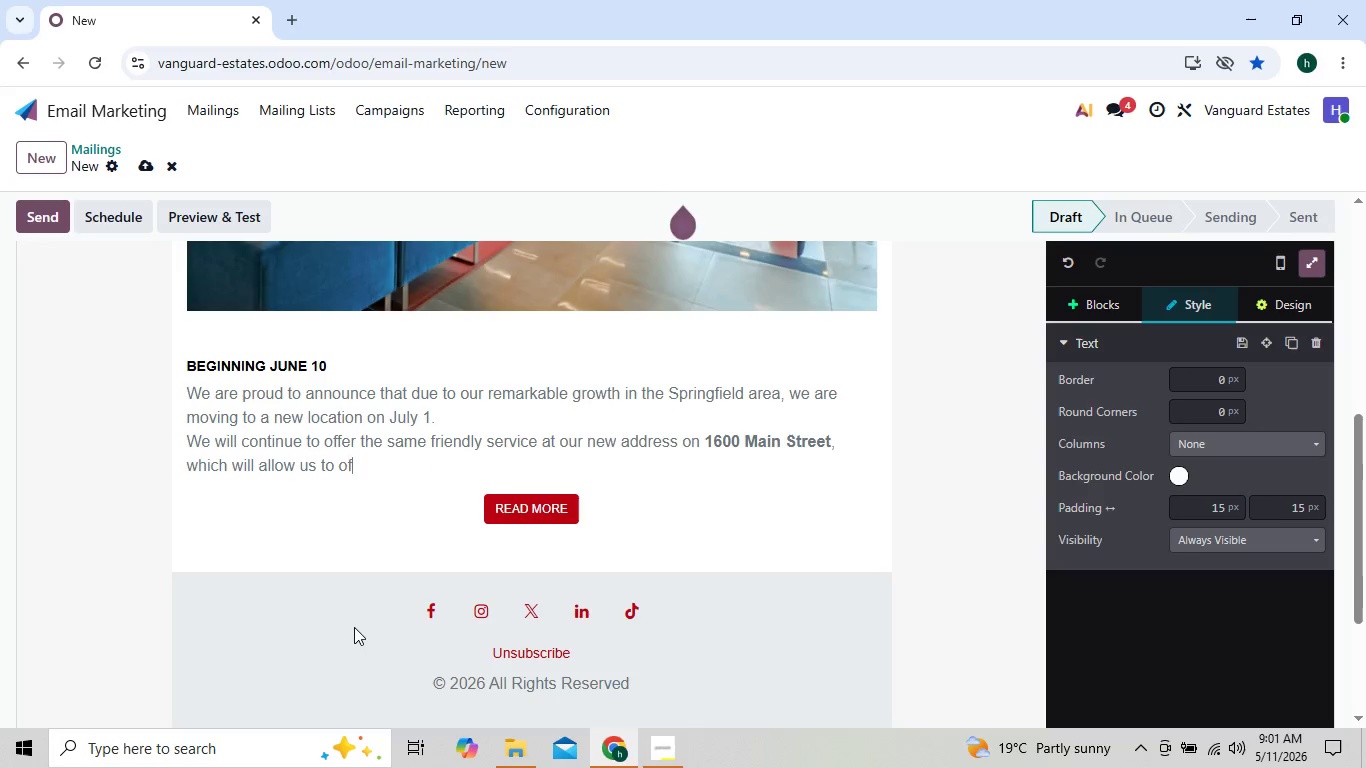 
key(Backspace)
 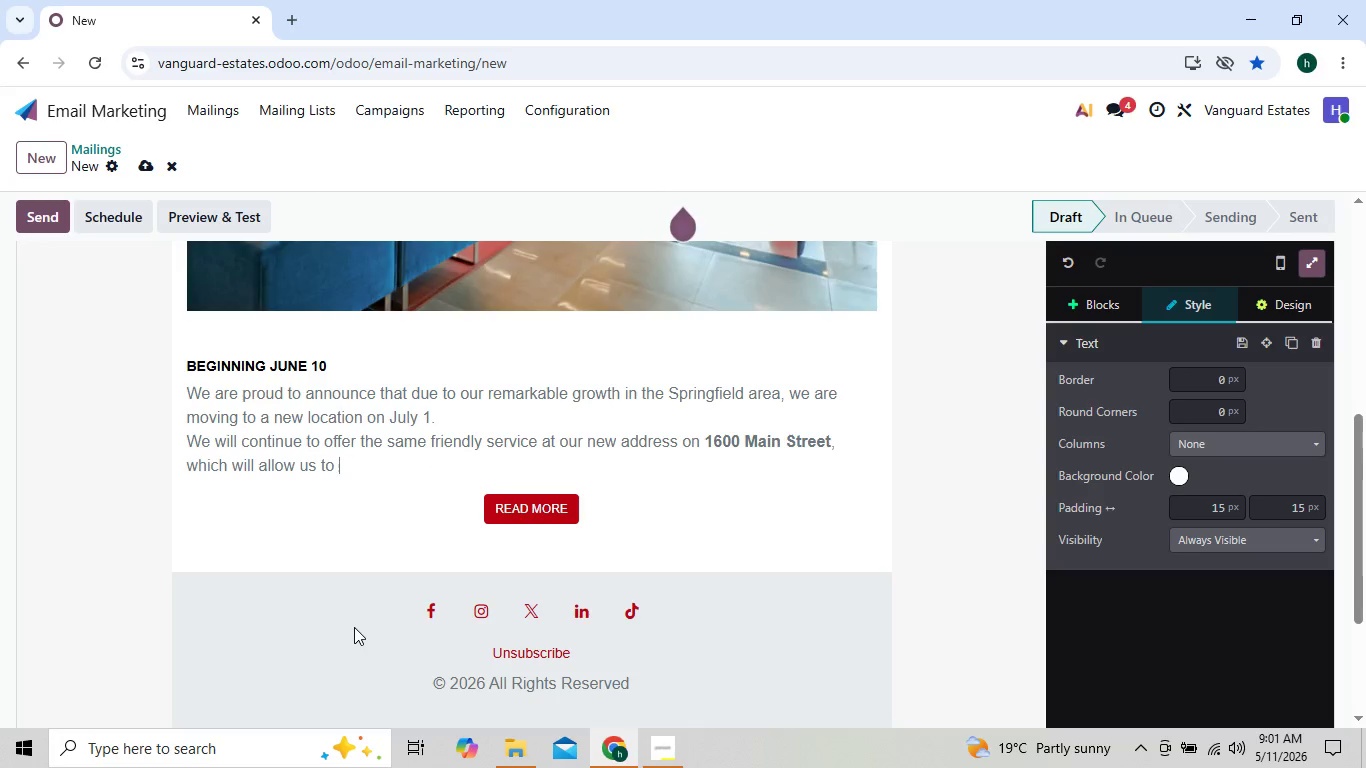 
key(Backspace)
 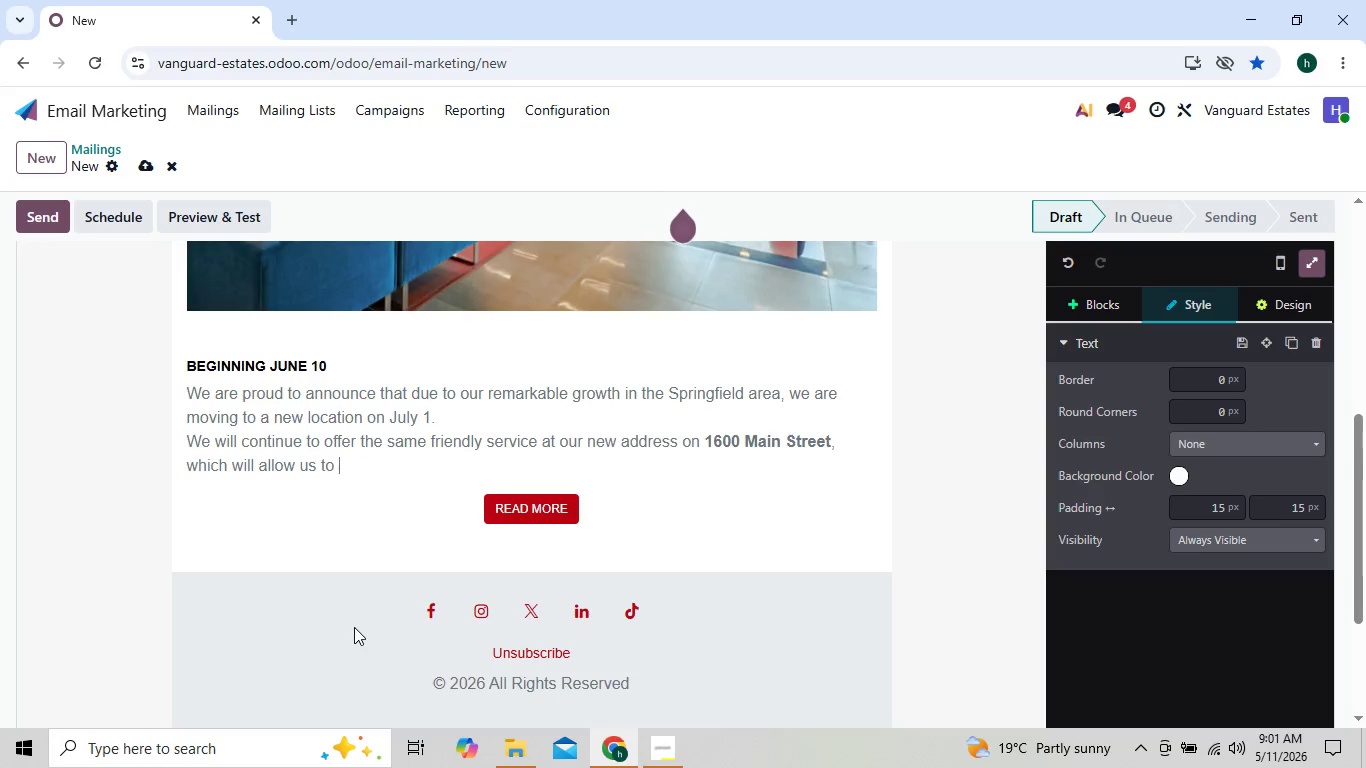 
key(Backspace)
 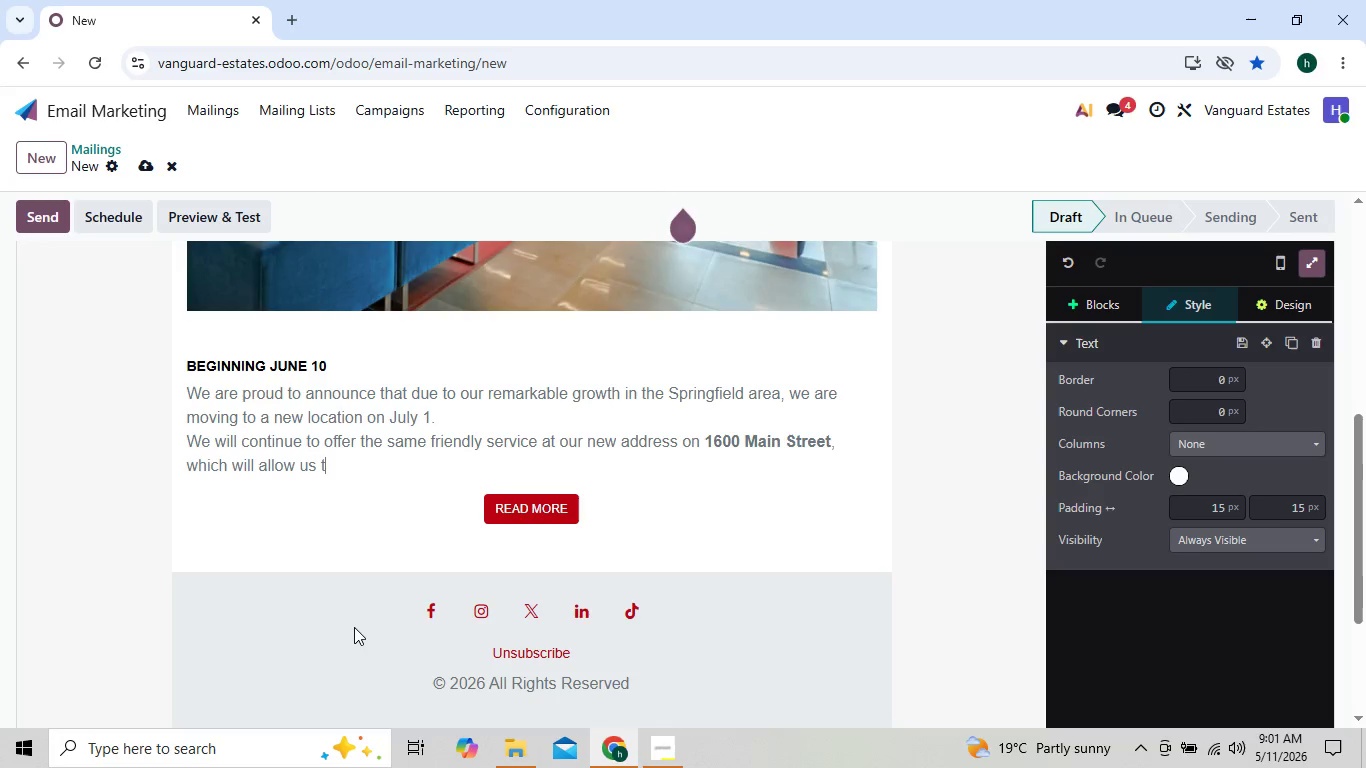 
key(Backspace)
 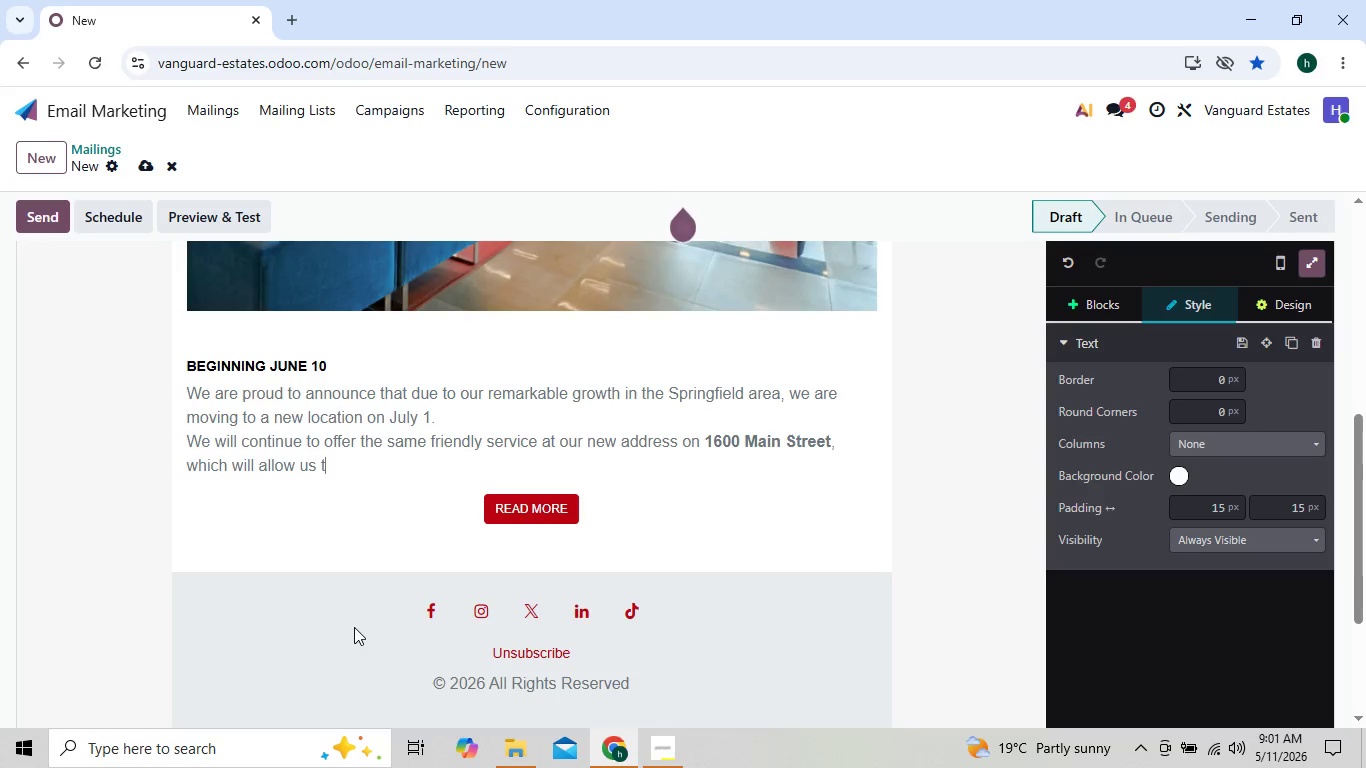 
key(Backspace)
 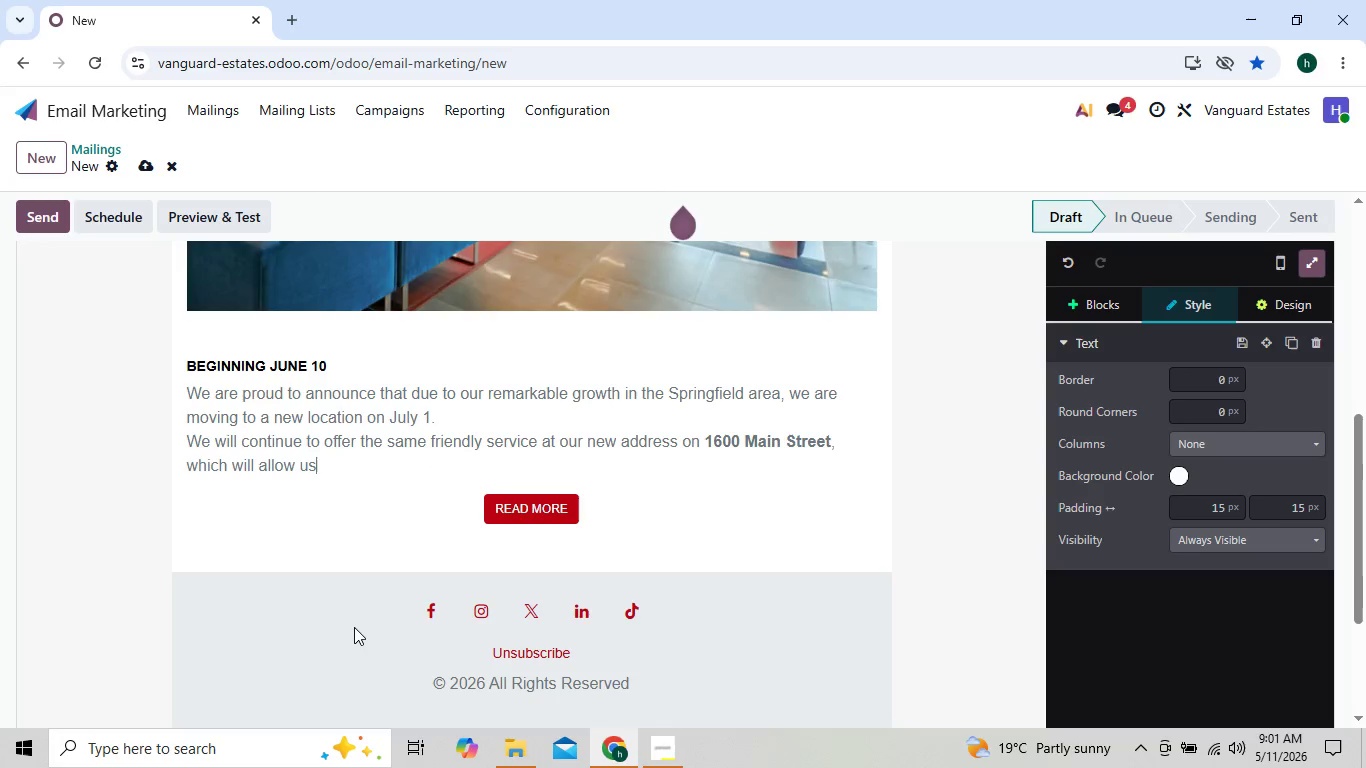 
key(Backspace)
 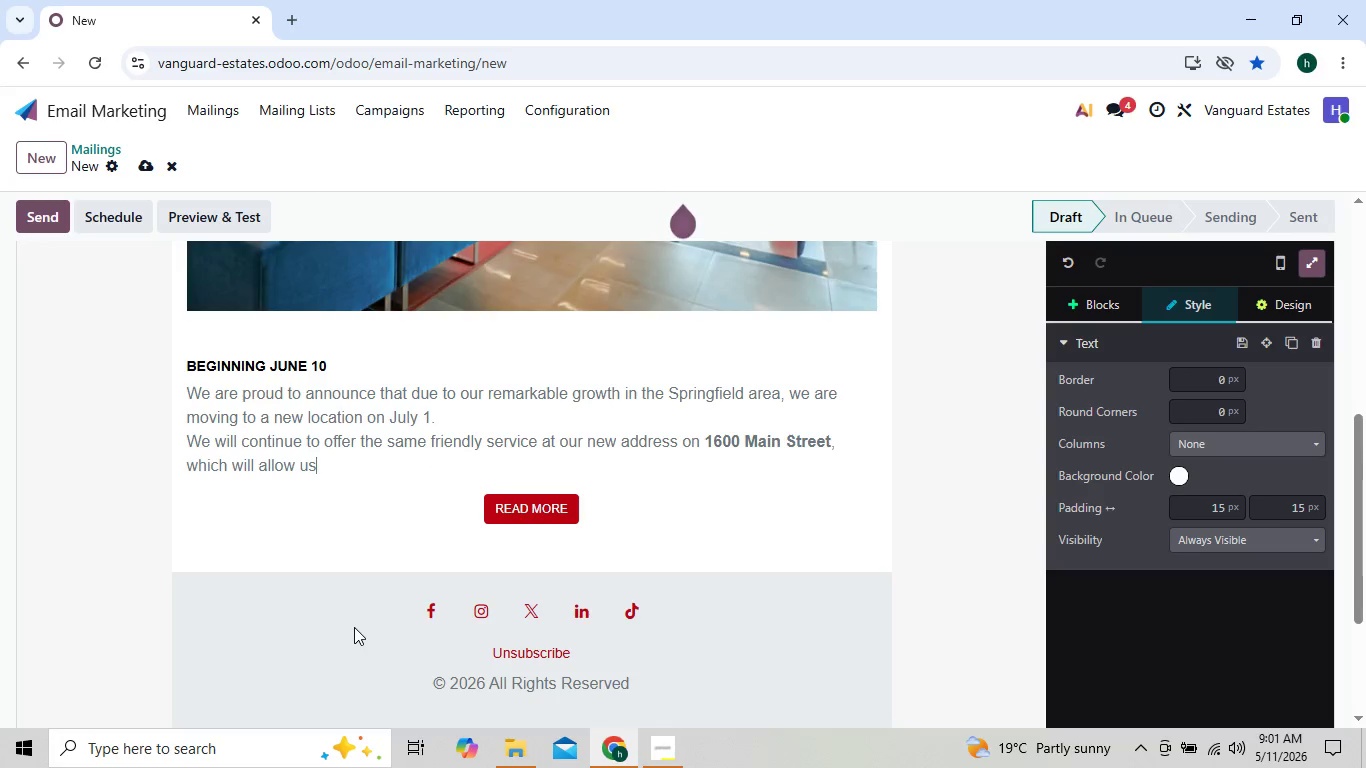 
key(Backspace)
 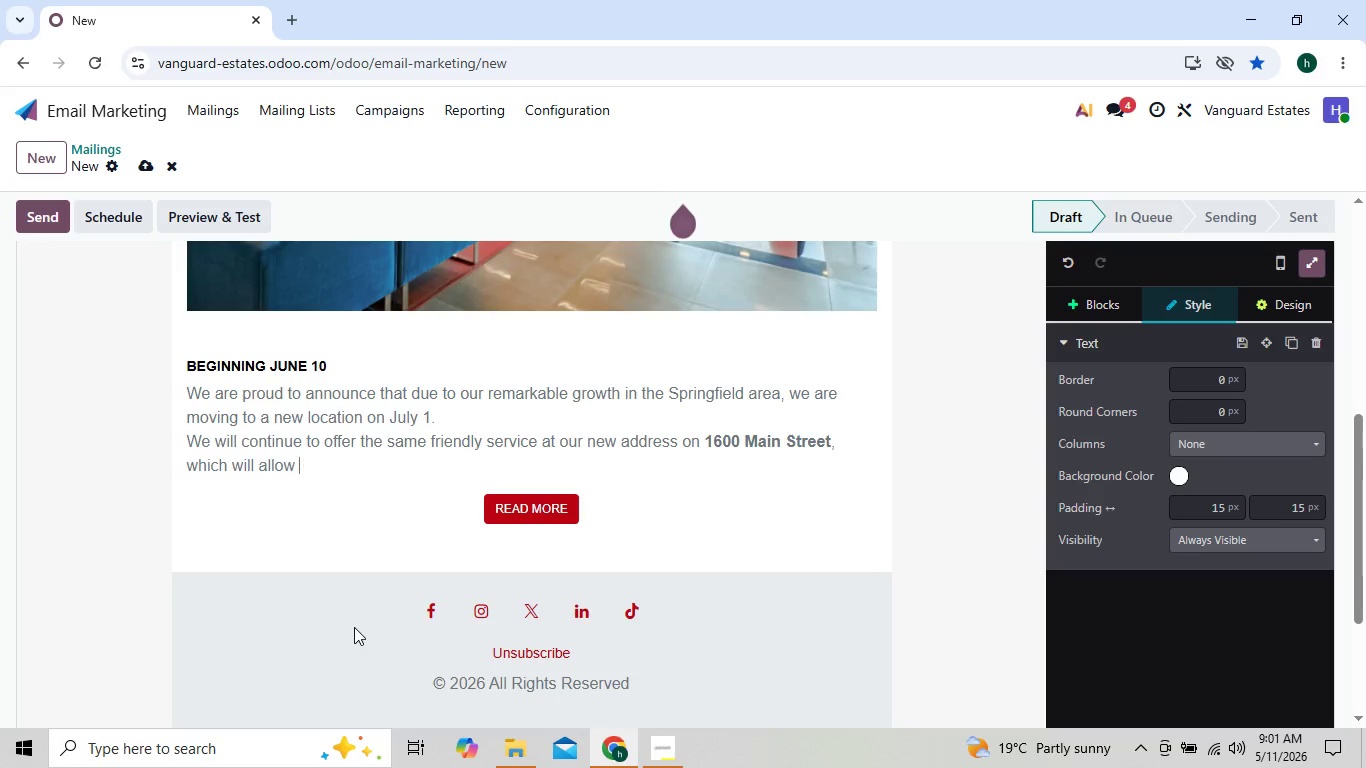 
key(Backspace)
 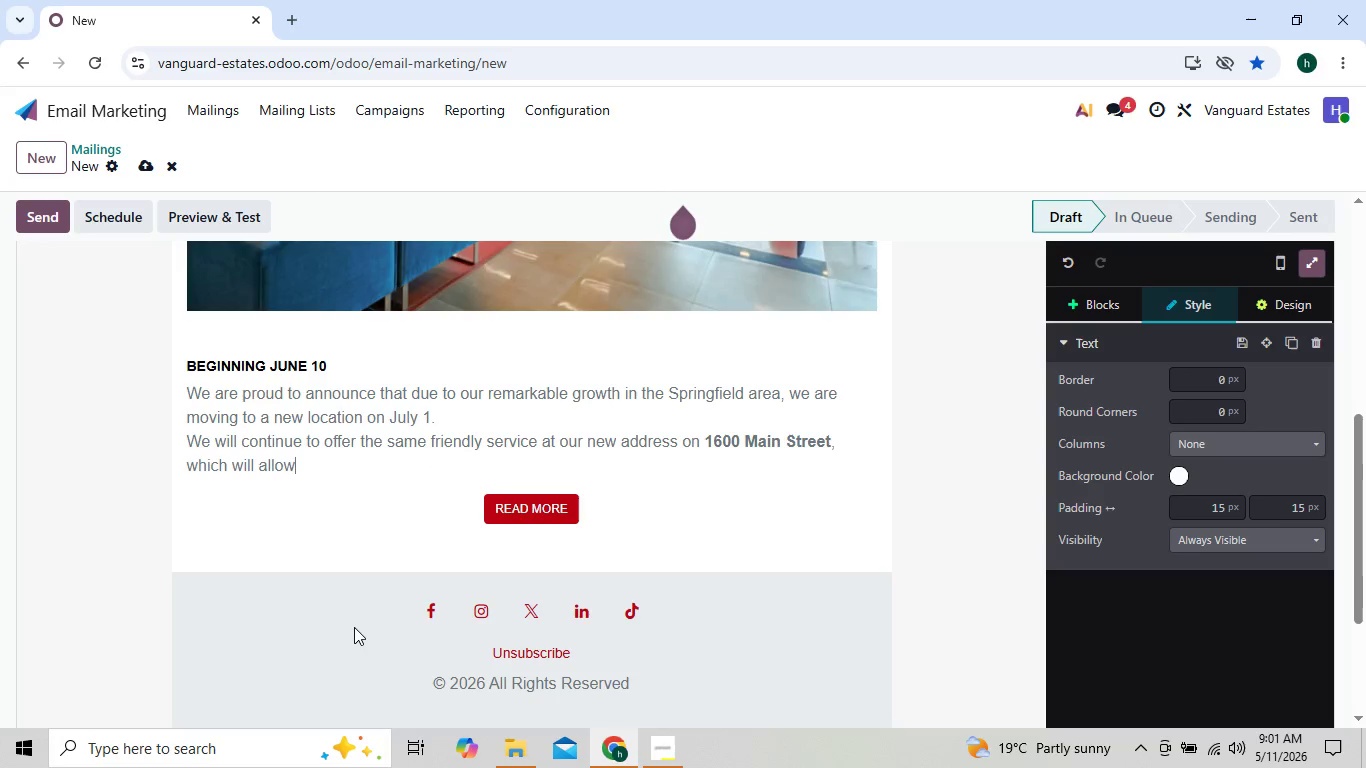 
key(Backspace)
 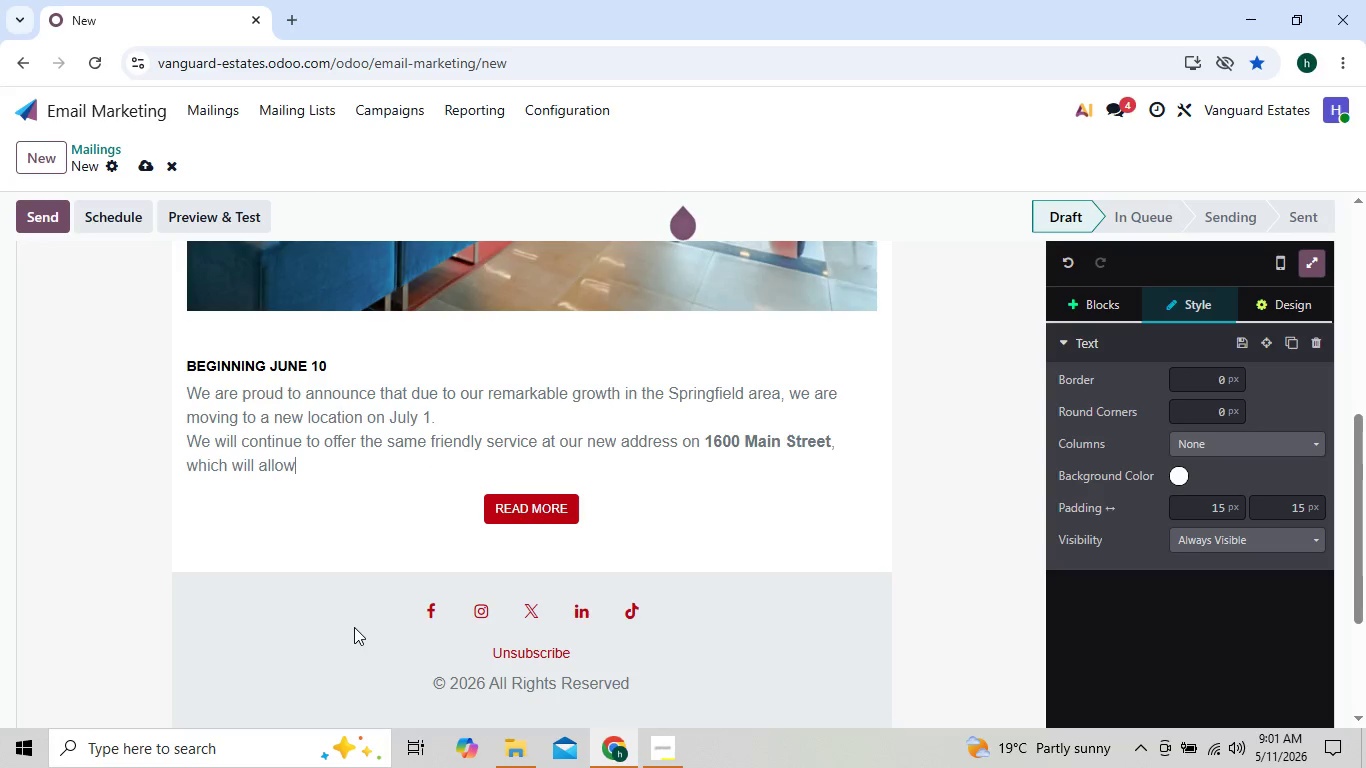 
key(Backspace)
 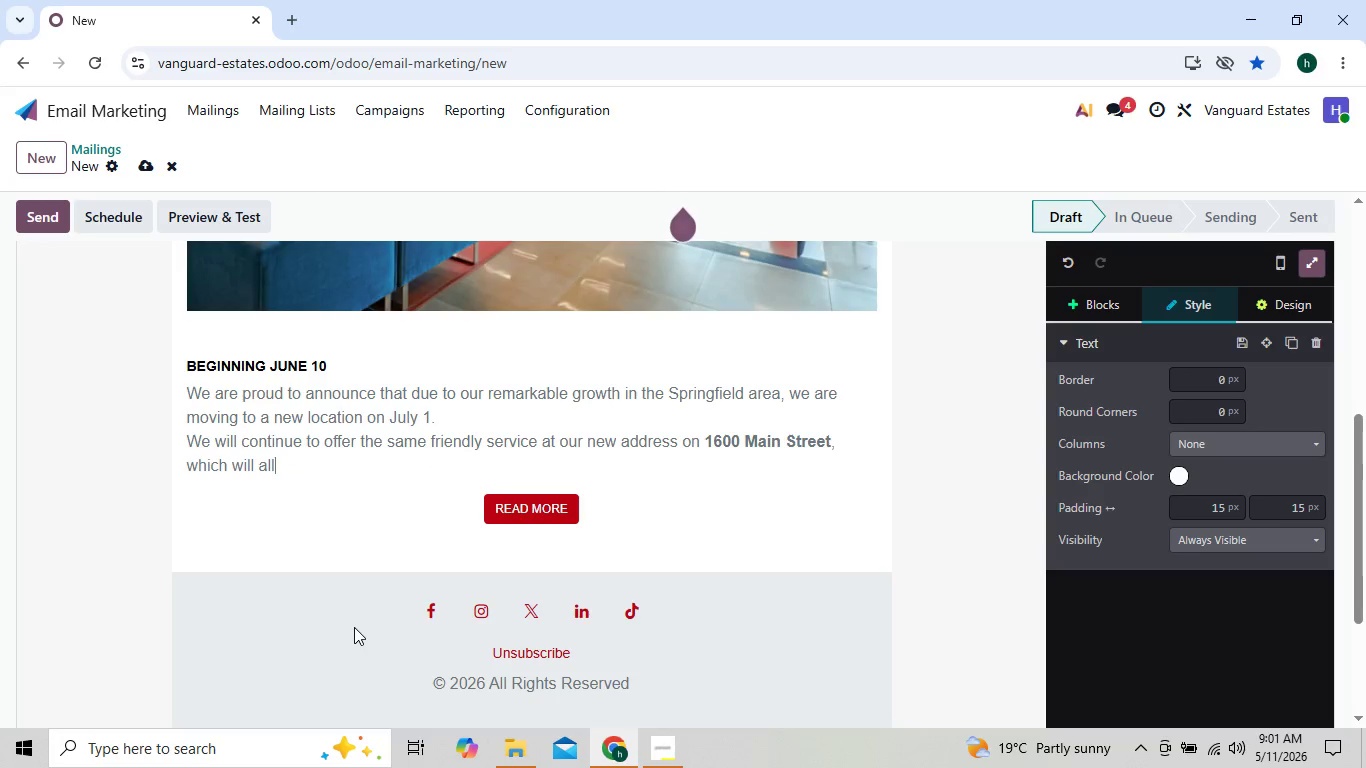 
key(Backspace)
 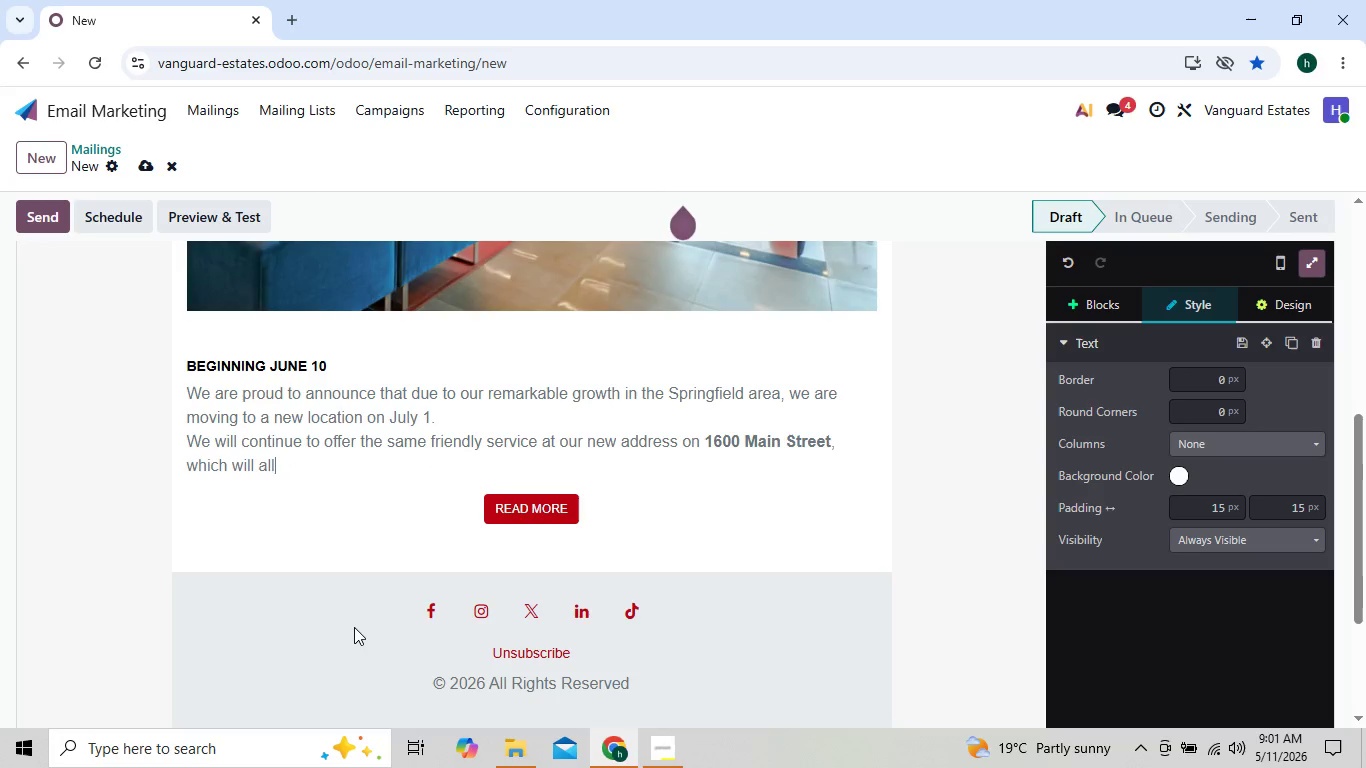 
key(Backspace)
 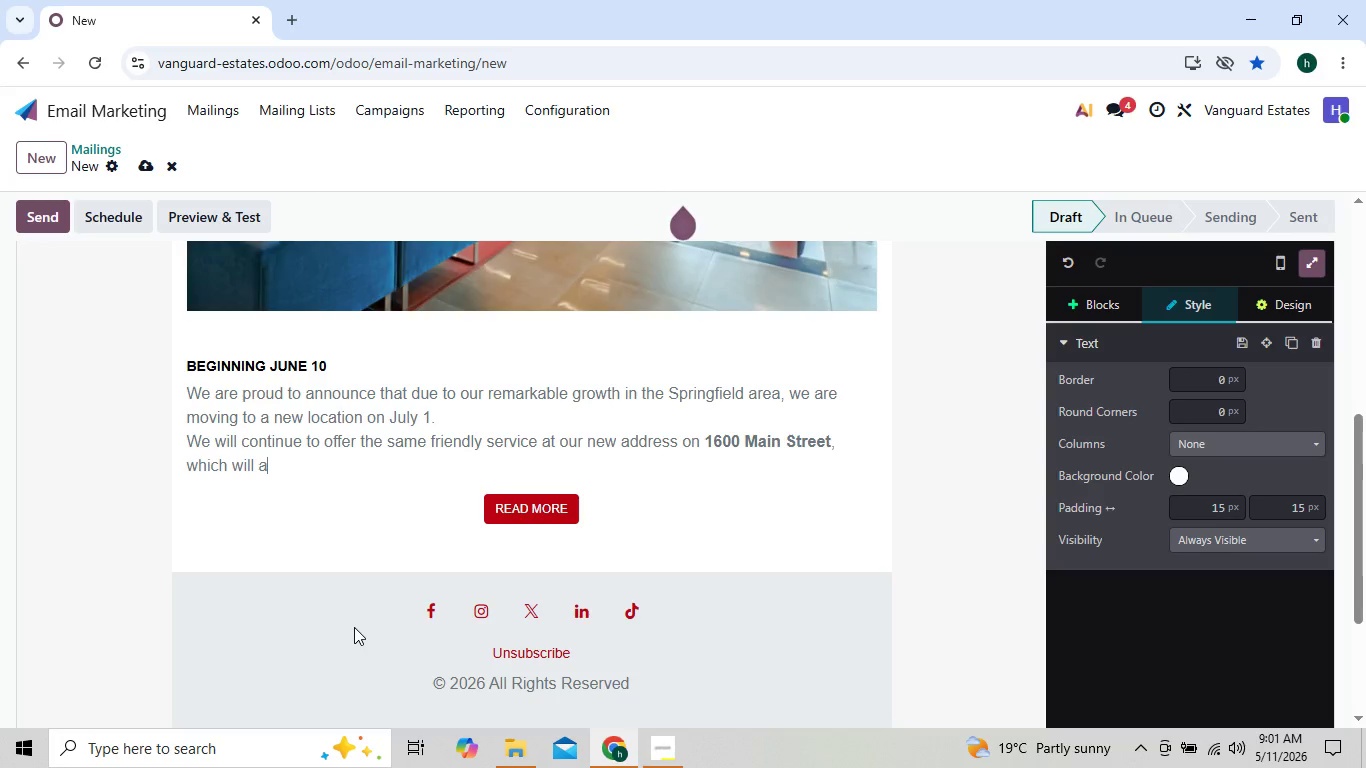 
wait(5.88)
 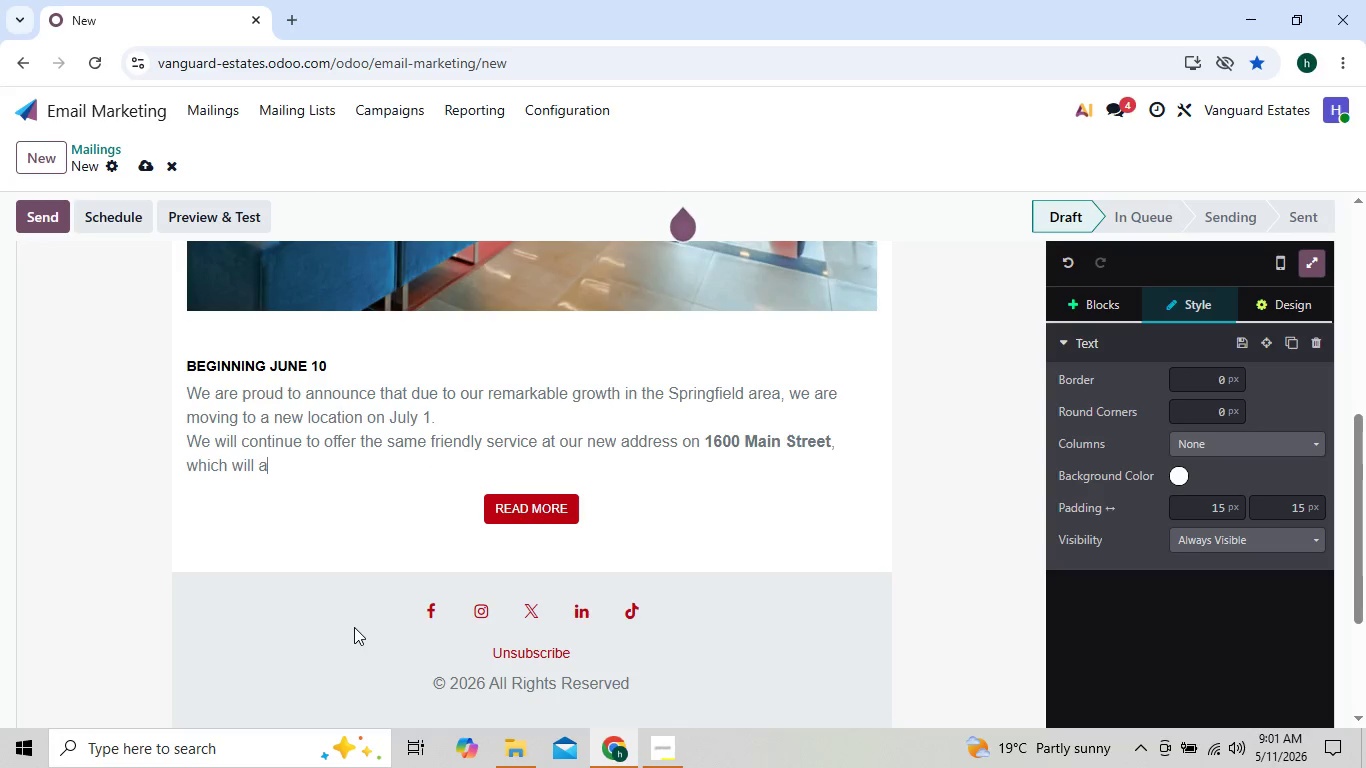 
key(Backspace)
 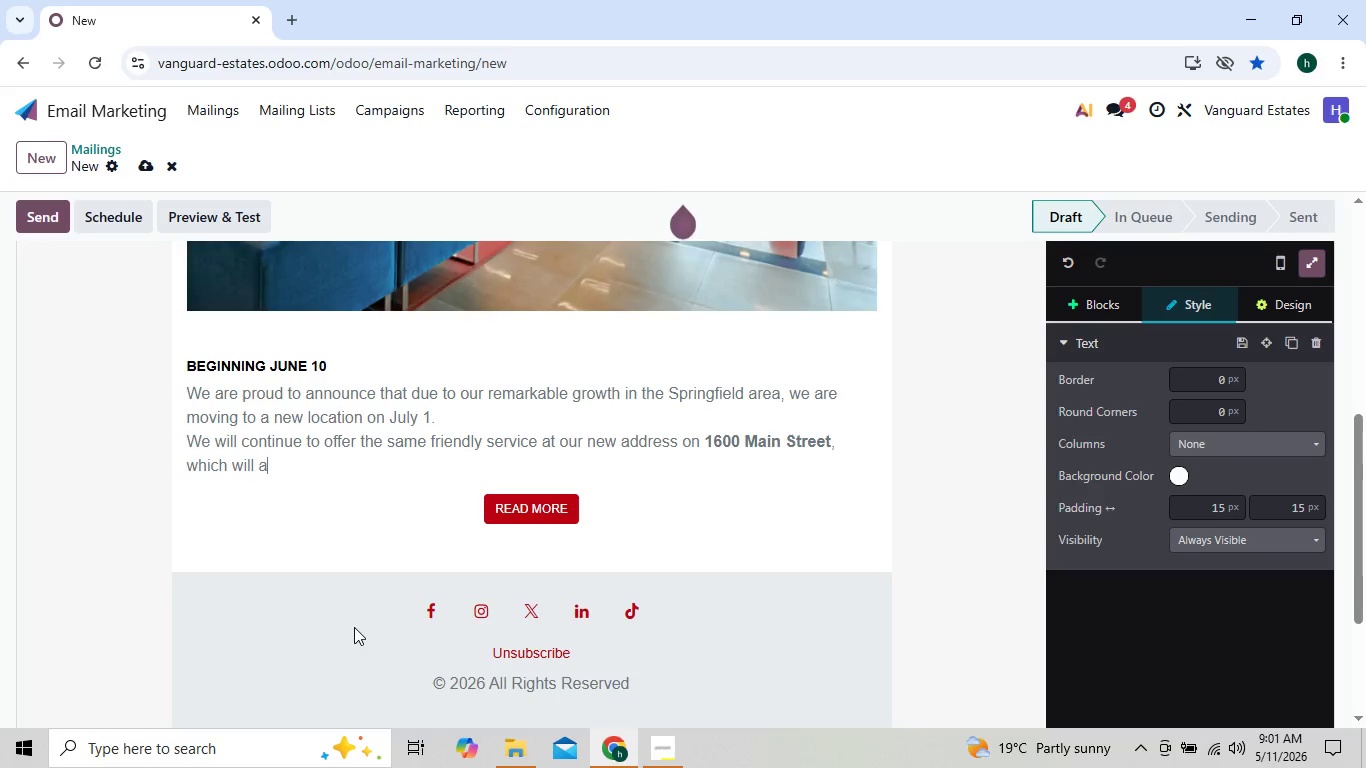 
key(Backspace)
 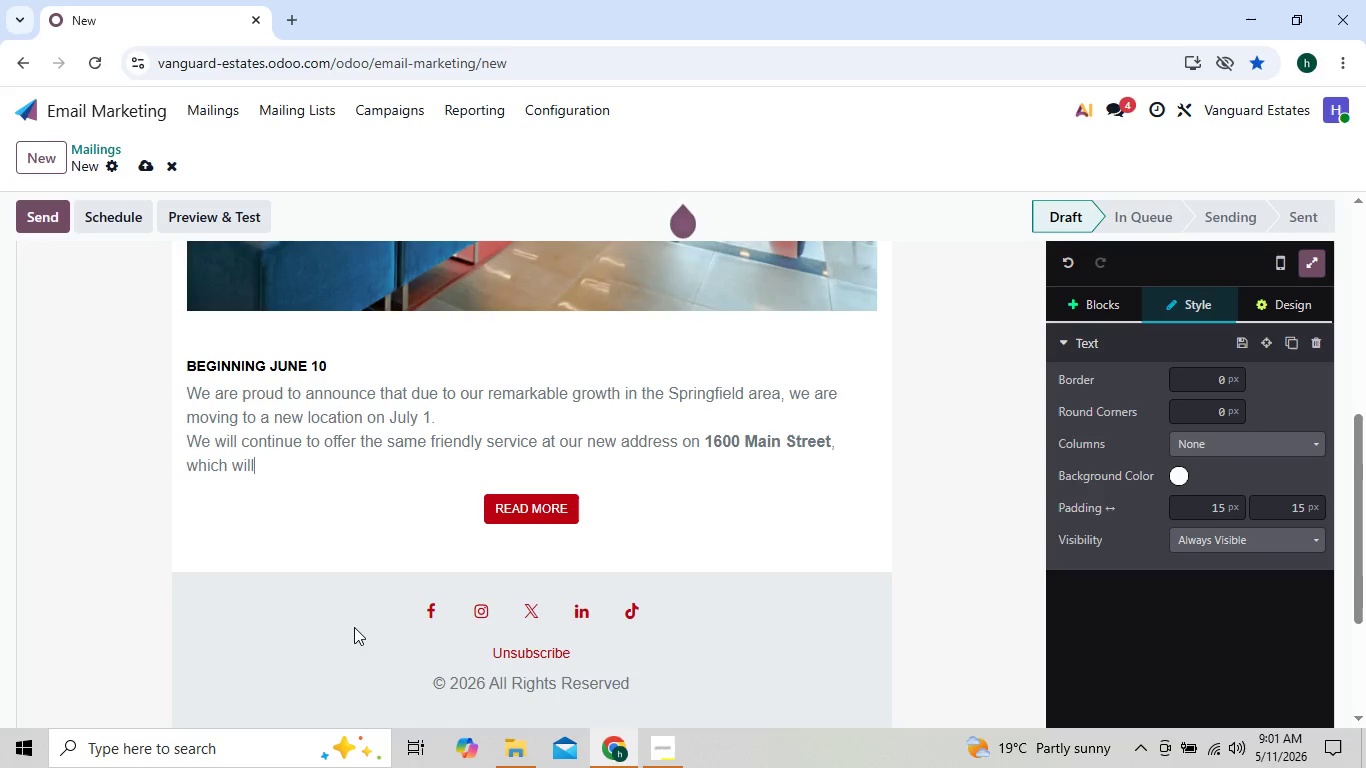 
key(Backspace)
 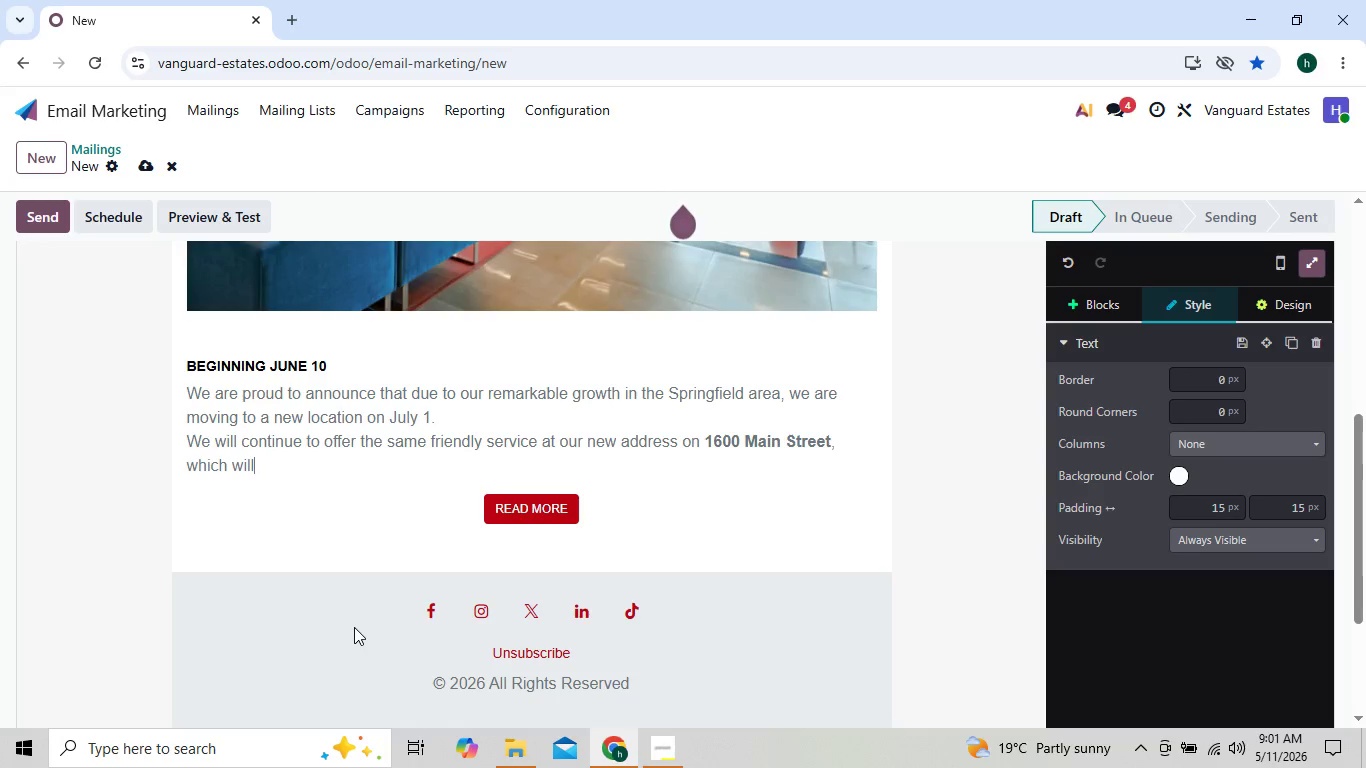 
key(Backspace)
 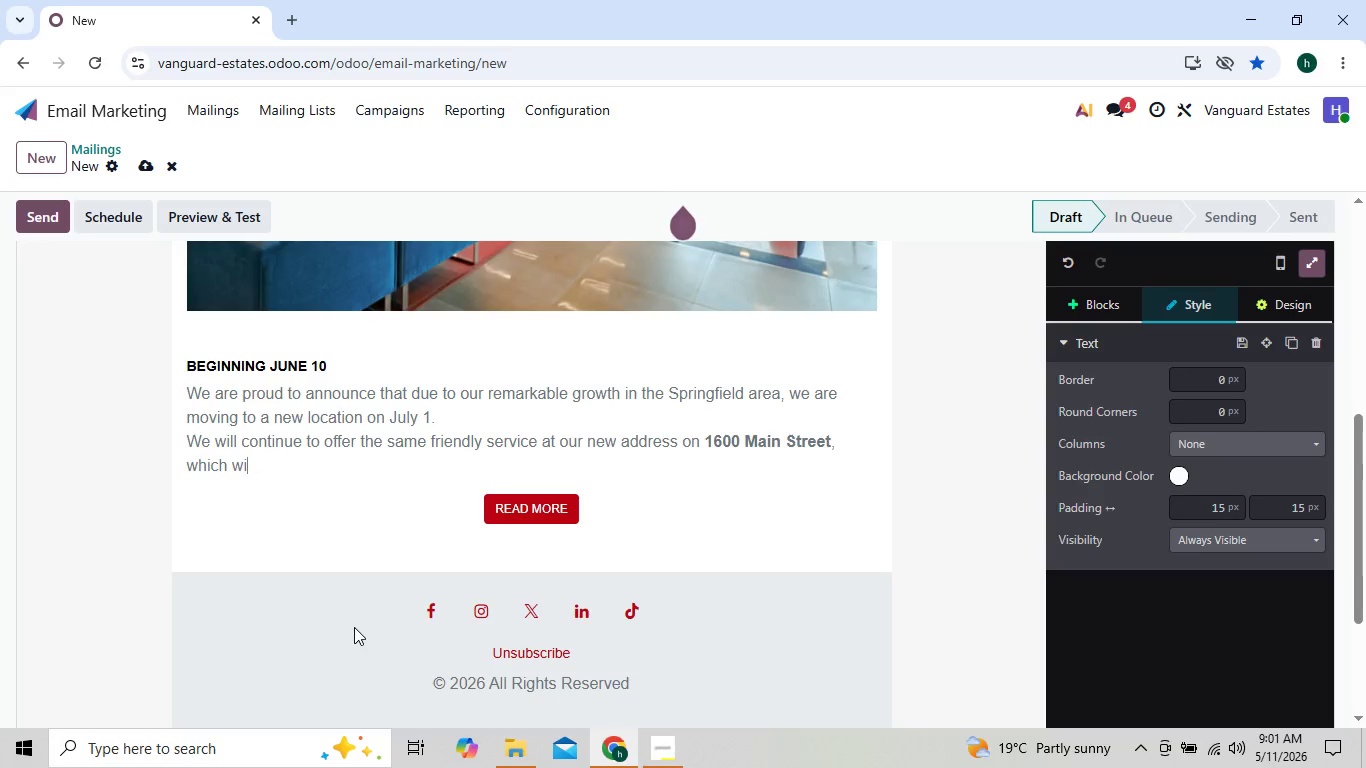 
key(Backspace)
 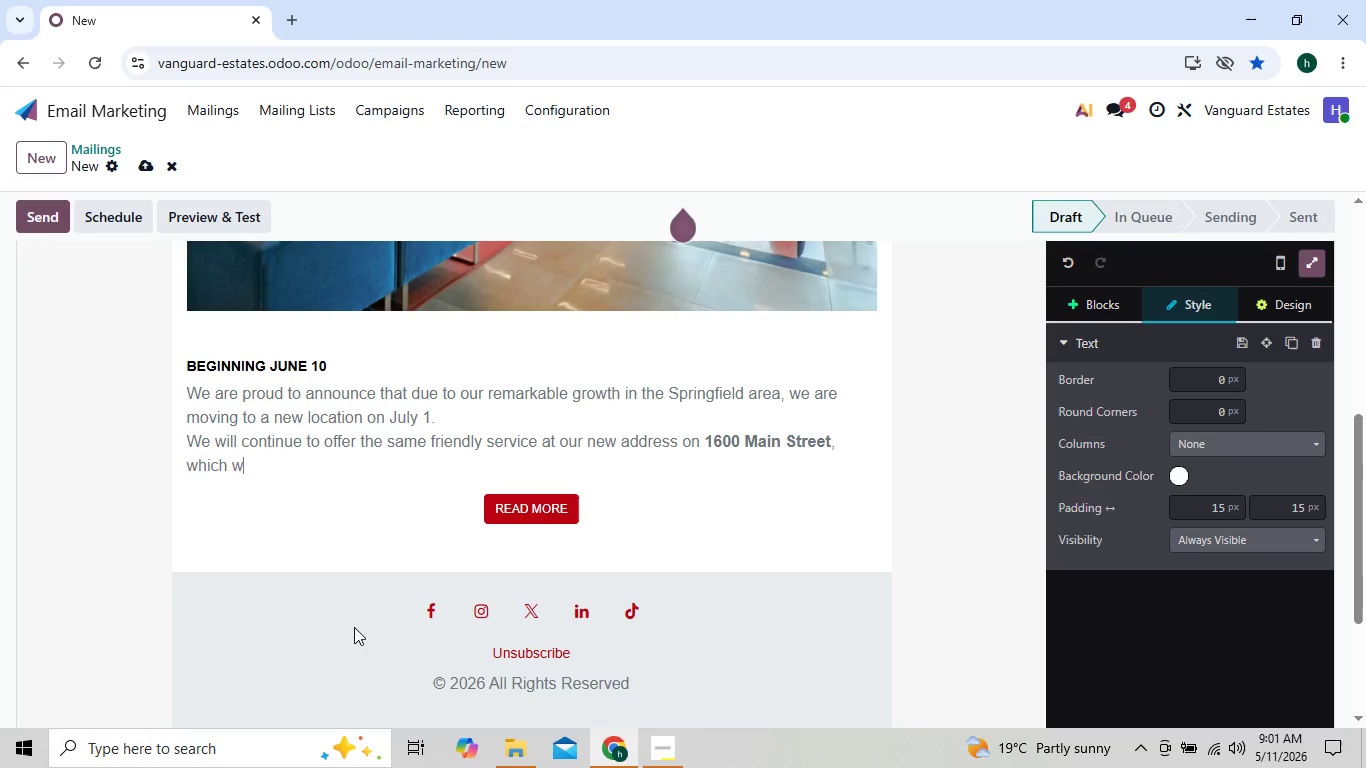 
key(Backspace)
 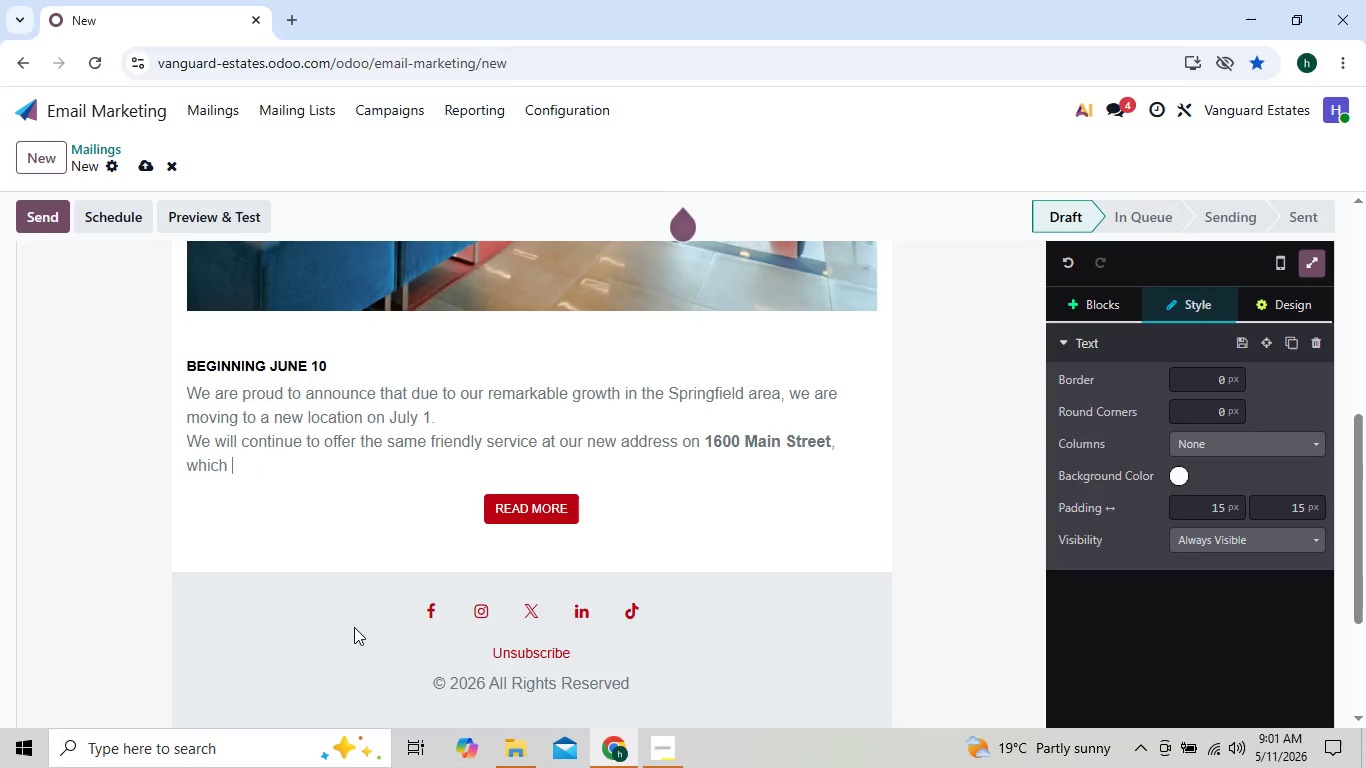 
key(Backspace)
 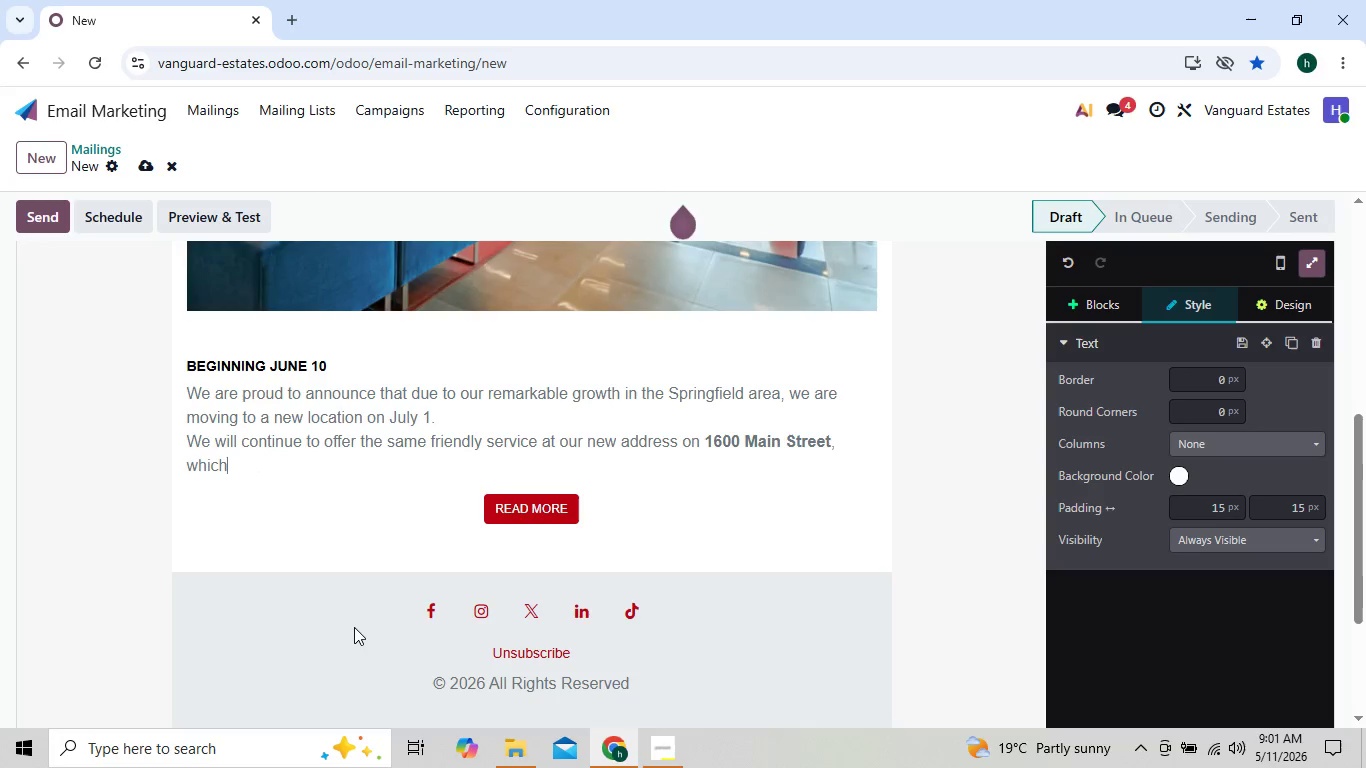 
key(Backspace)
 